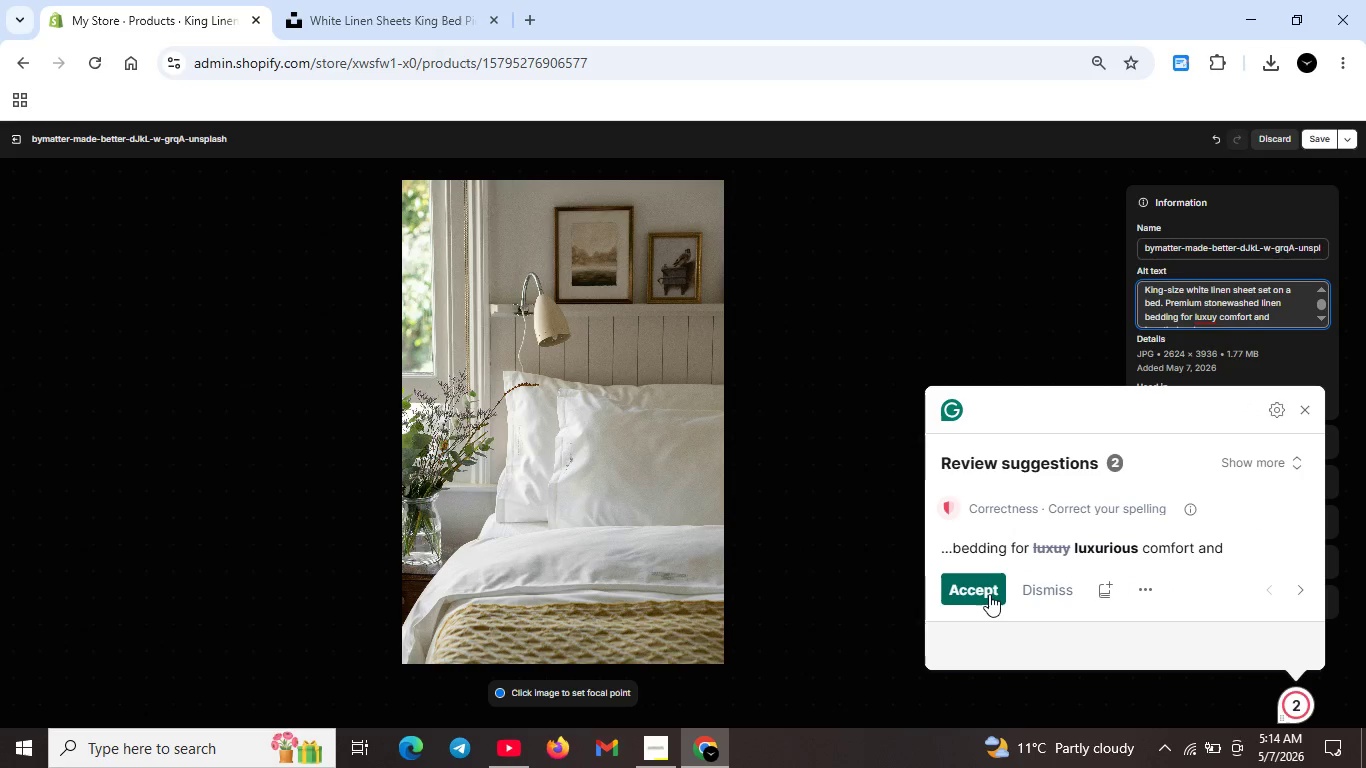 
left_click([988, 593])
 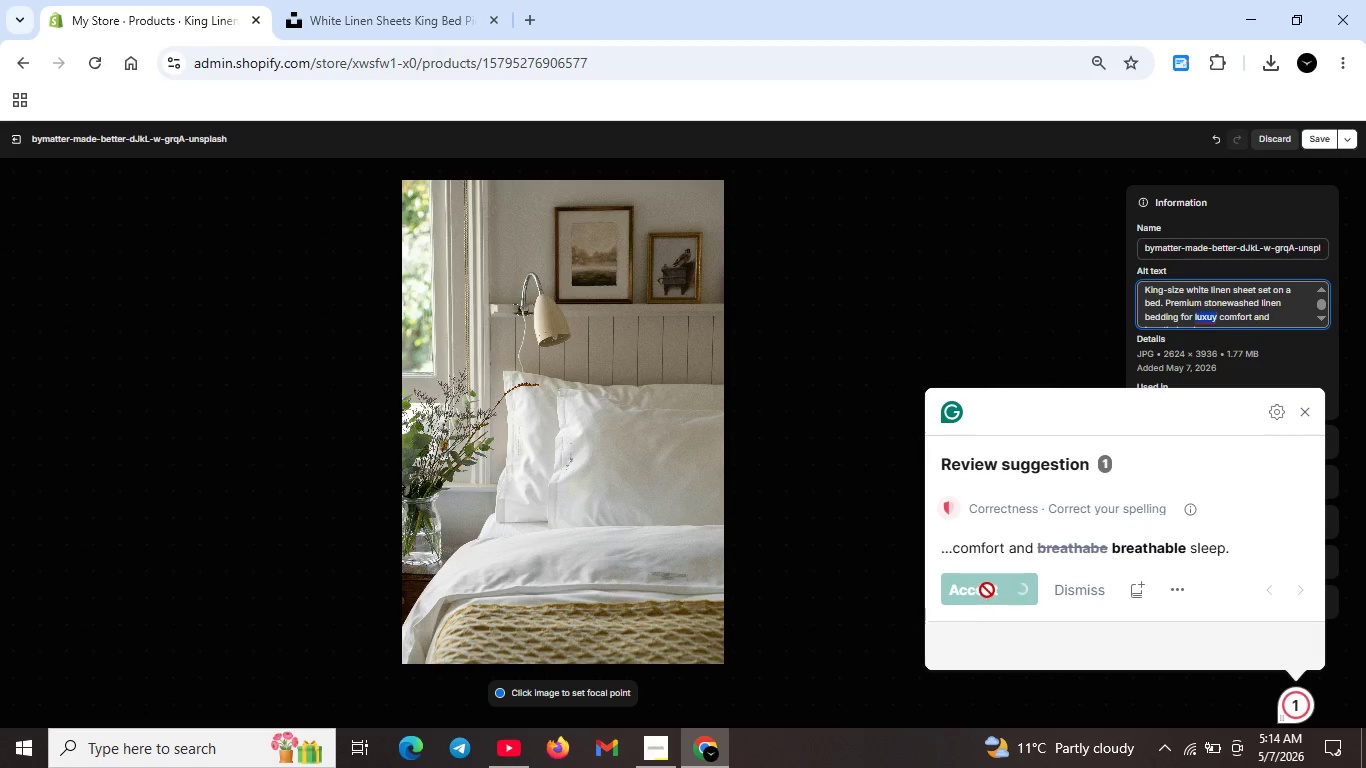 
hold_key(key=Unknown, duration=2.7)
 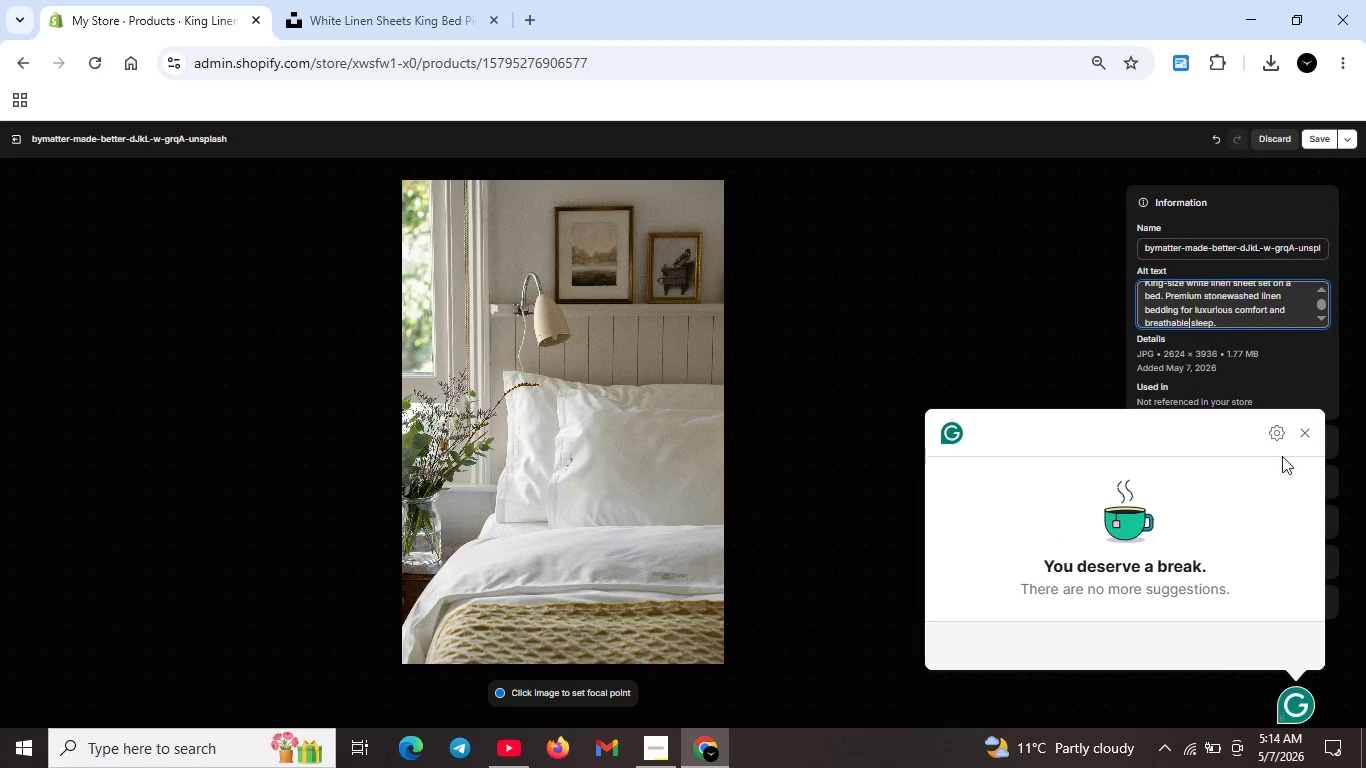 
left_click([975, 585])
 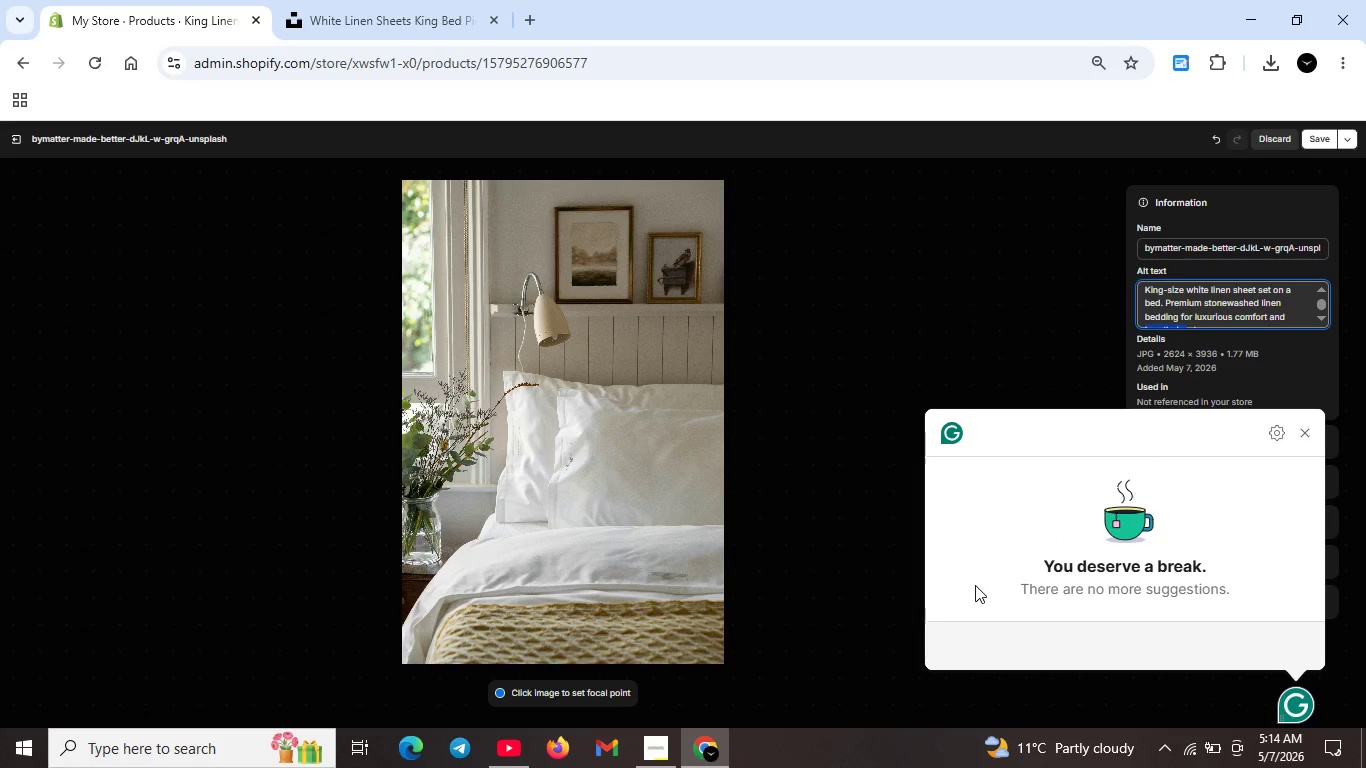 
left_click([1301, 432])
 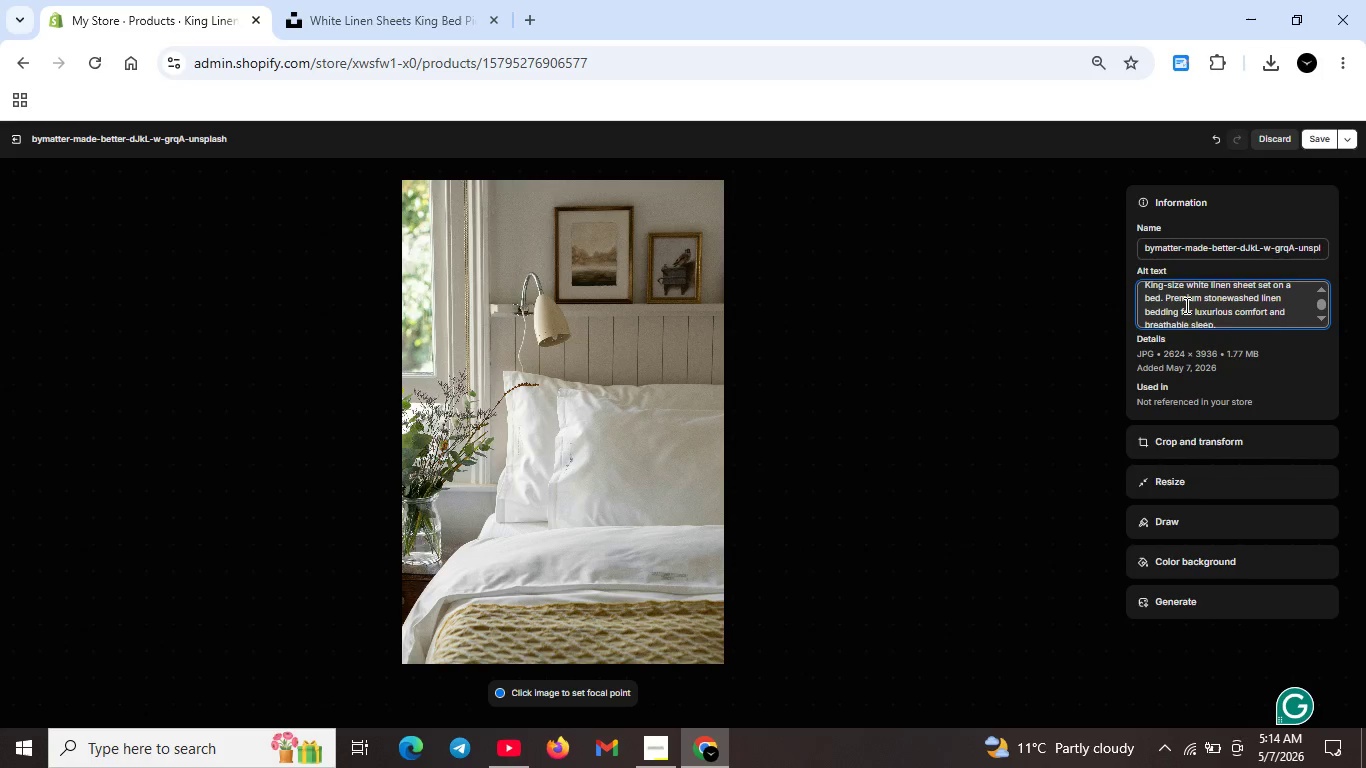 
scroll: coordinate [1185, 305], scroll_direction: up, amount: 2.0
 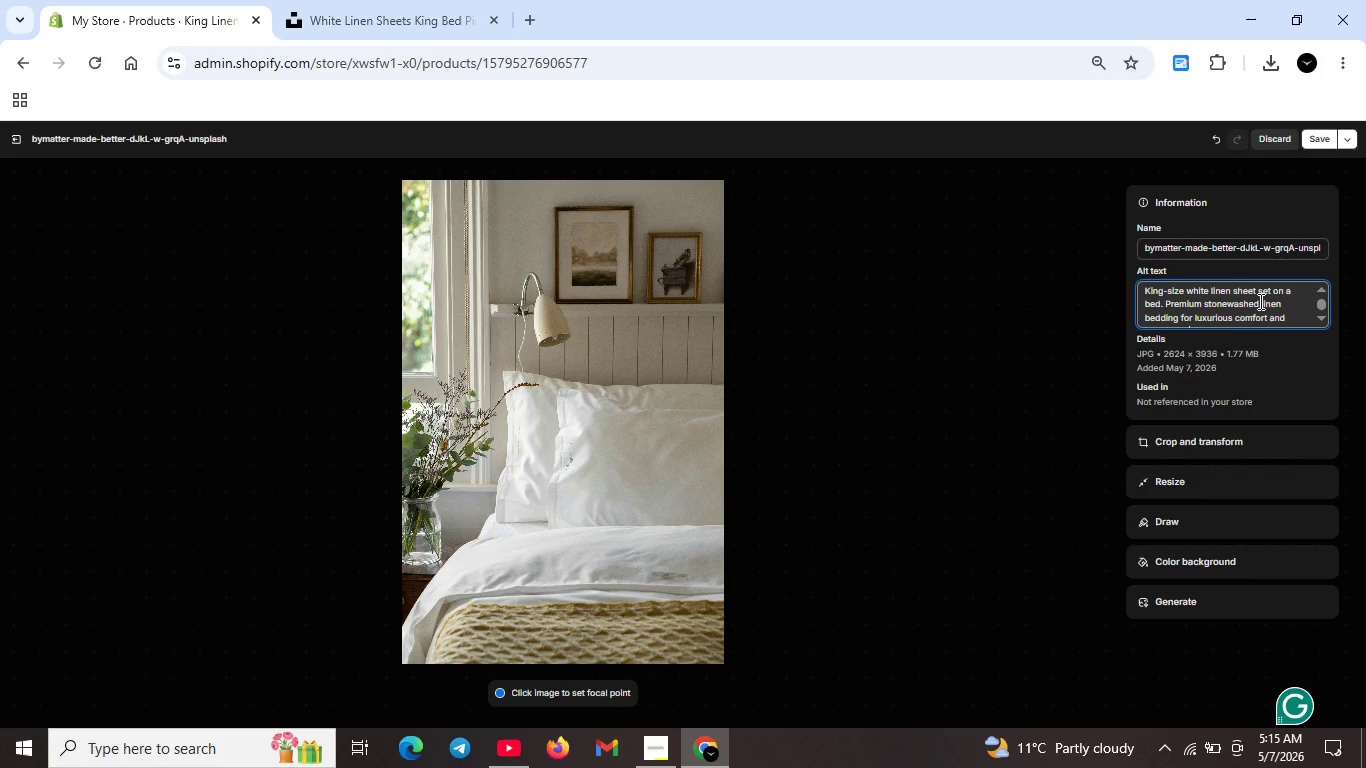 
scroll: coordinate [1259, 301], scroll_direction: down, amount: 1.0
 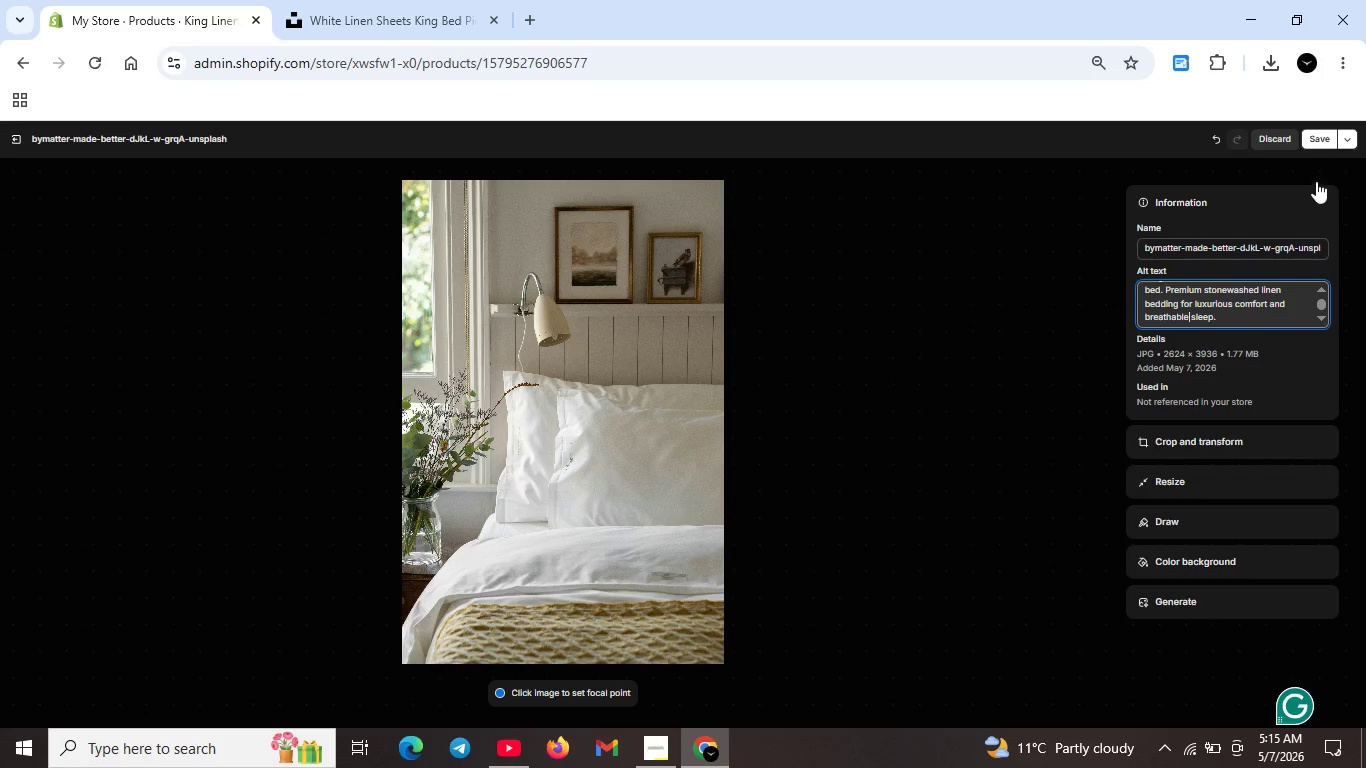 
left_click([1325, 137])
 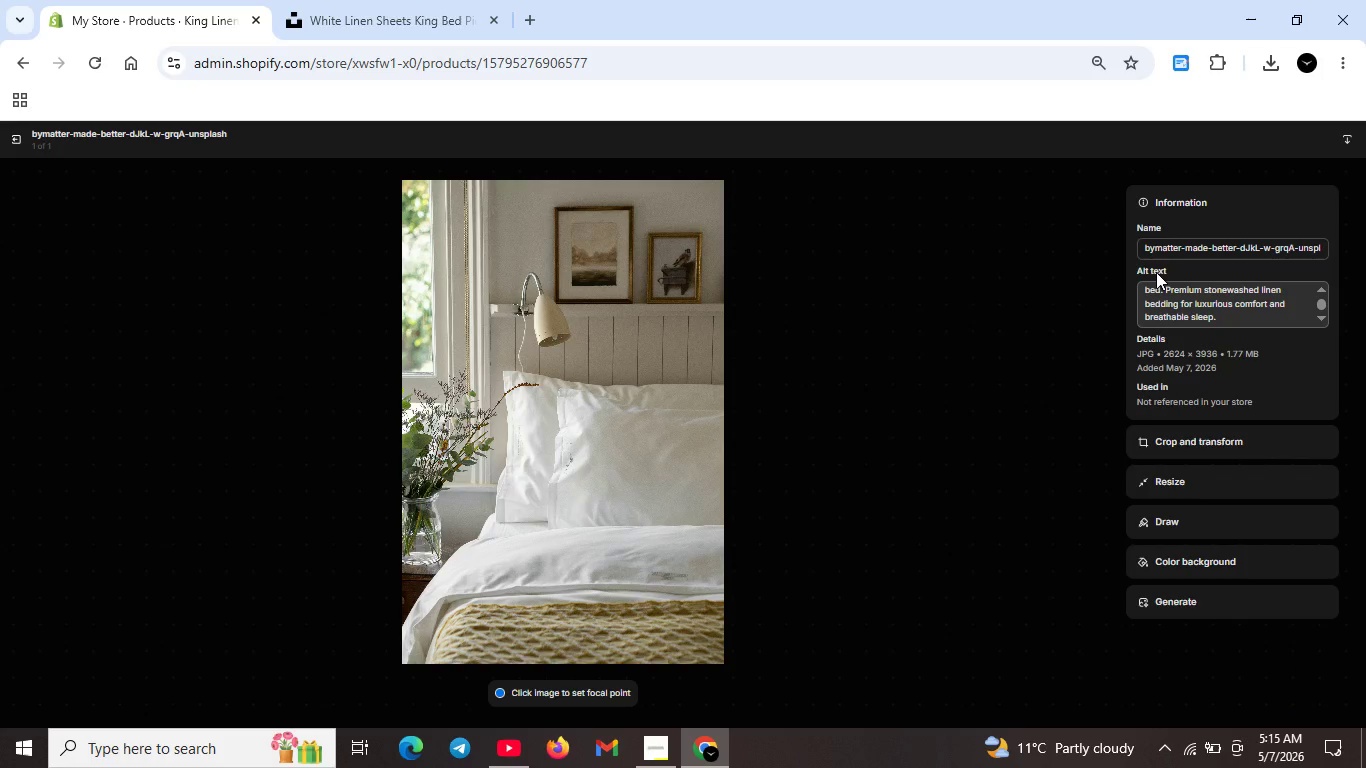 
wait(5.89)
 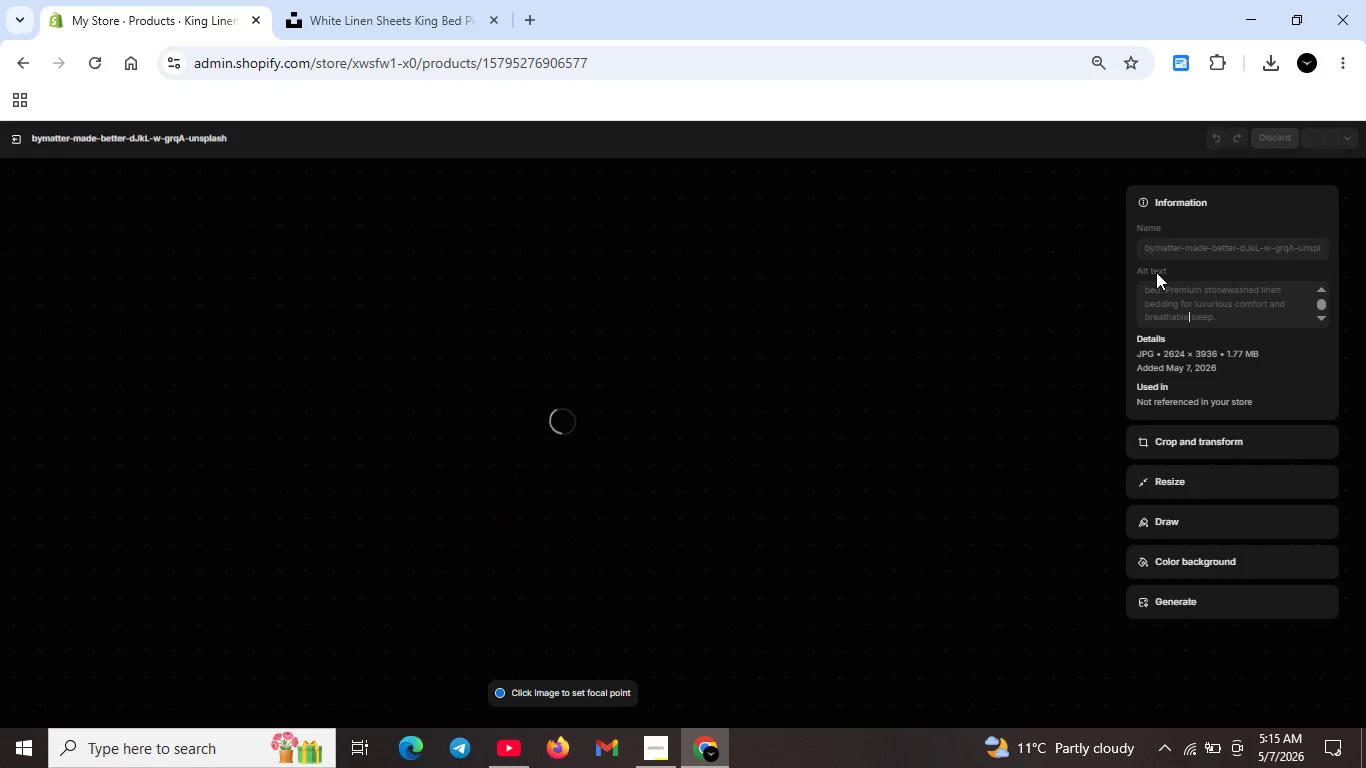 
scroll: coordinate [1204, 320], scroll_direction: up, amount: 4.0
 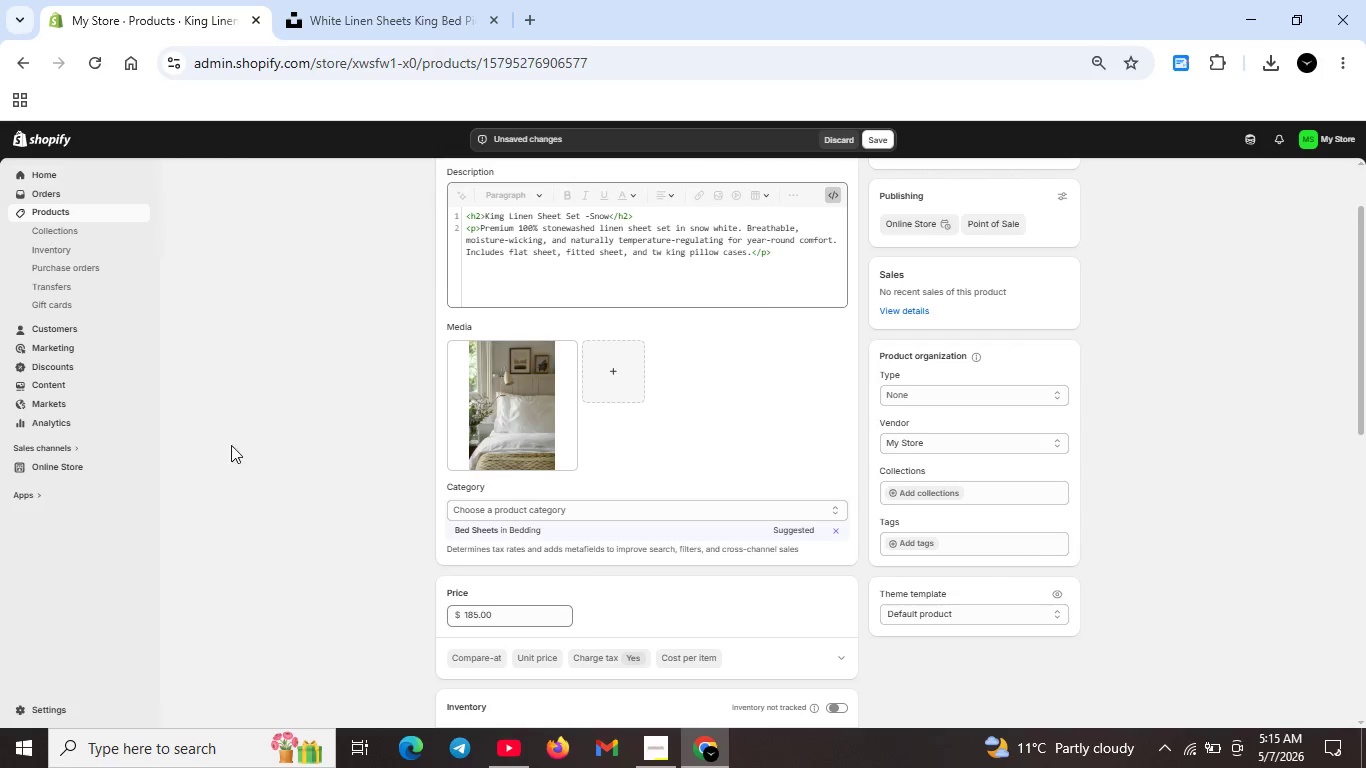 
scroll: coordinate [536, 532], scroll_direction: down, amount: 3.0
 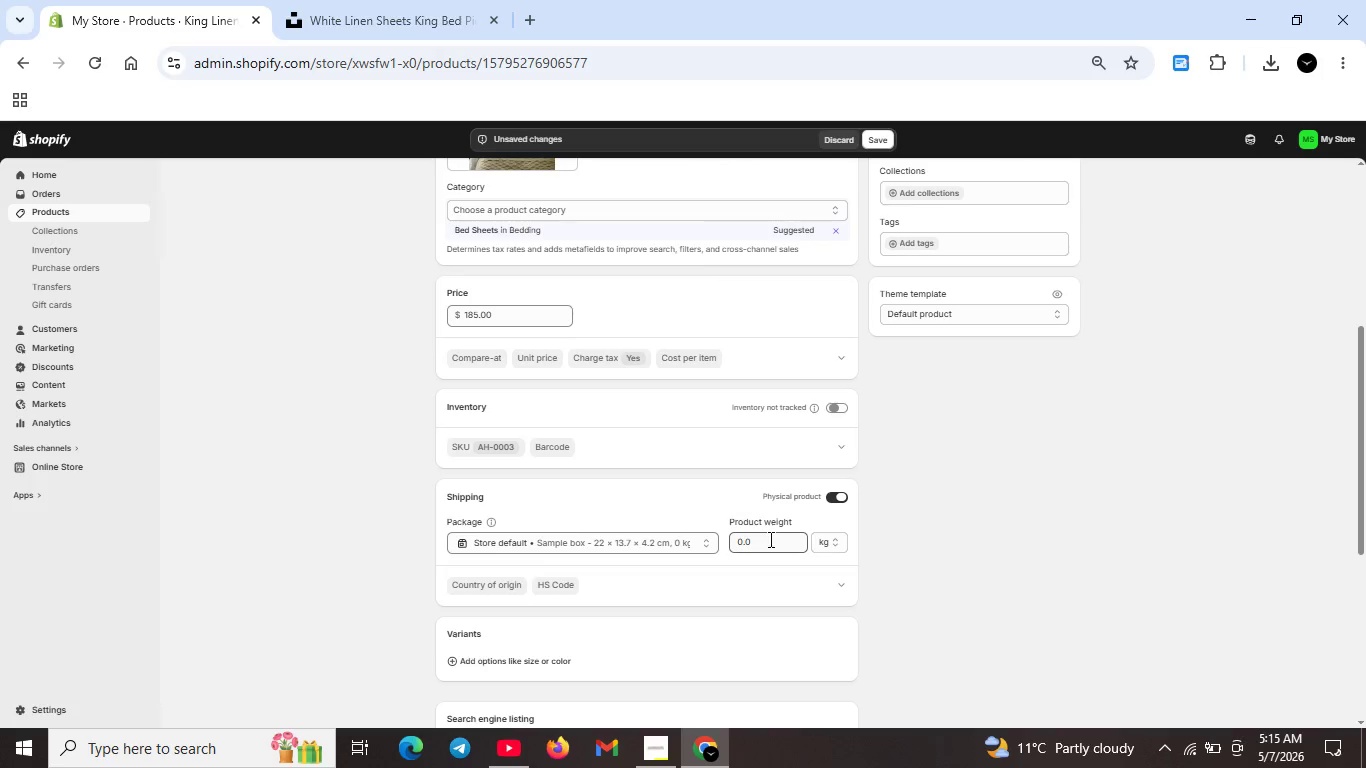 
left_click([769, 539])
 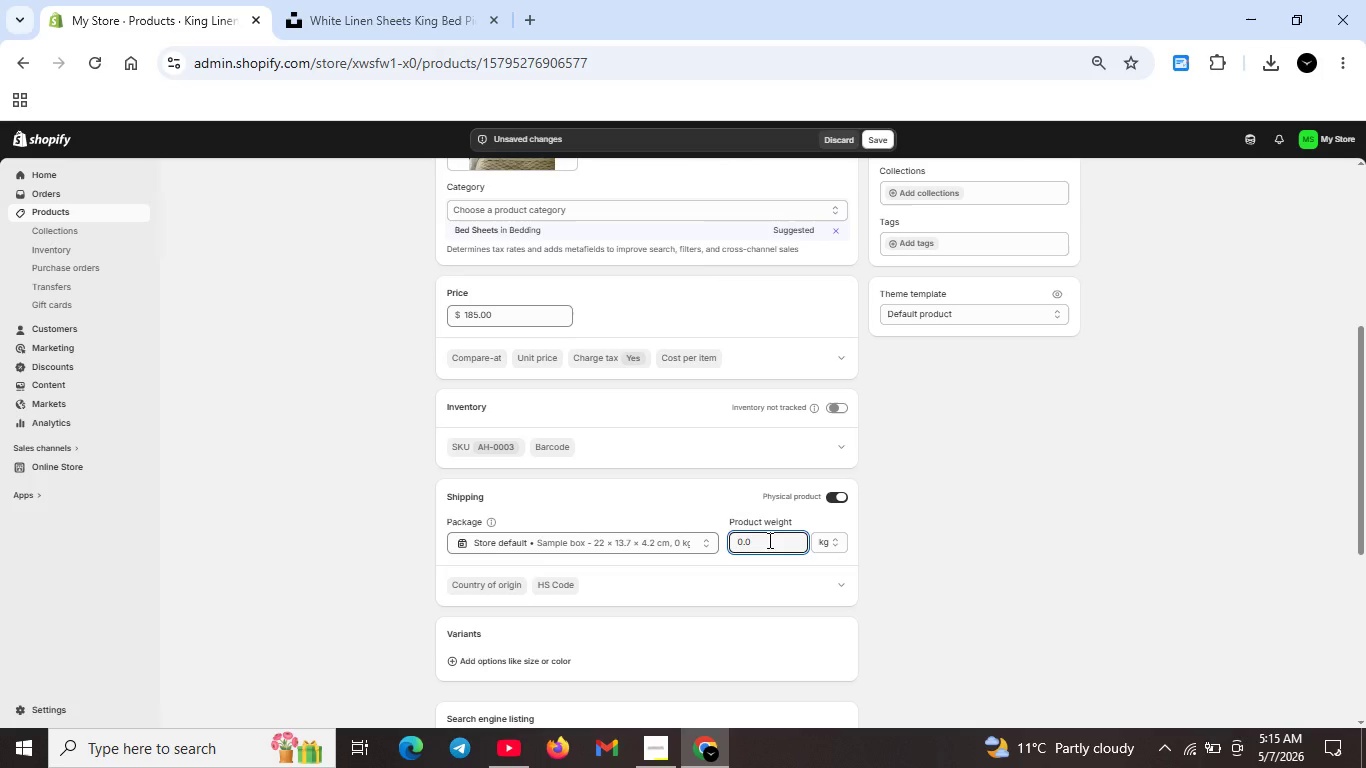 
key(Backspace)
 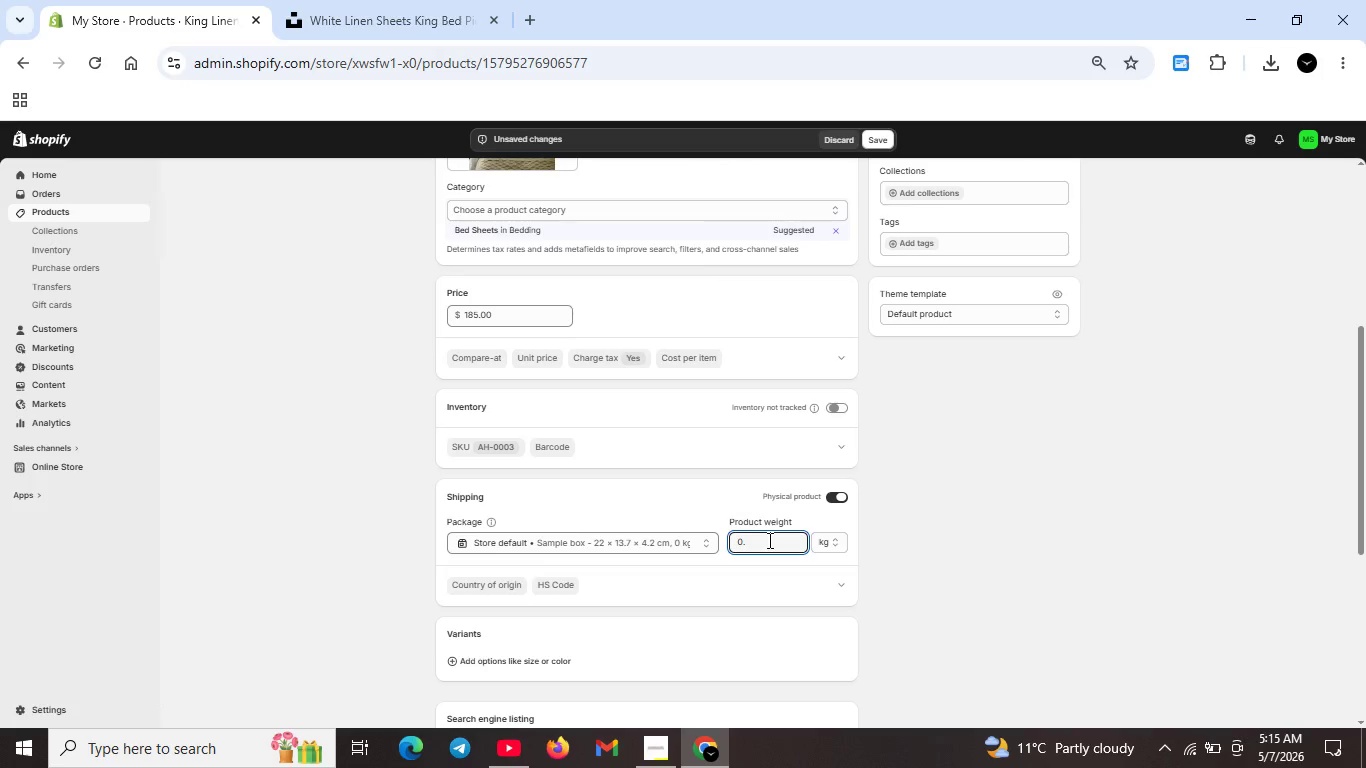 
key(Control+ControlLeft)
 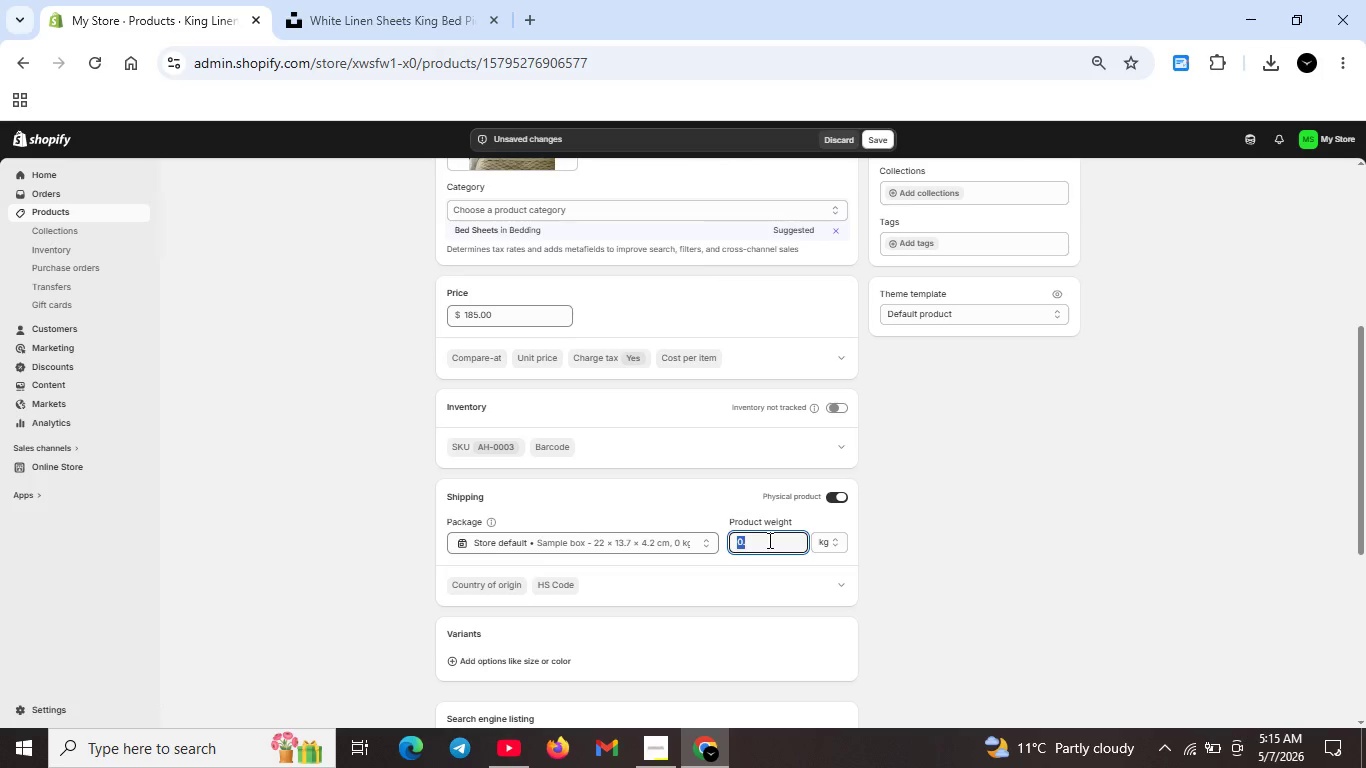 
key(Control+A)
 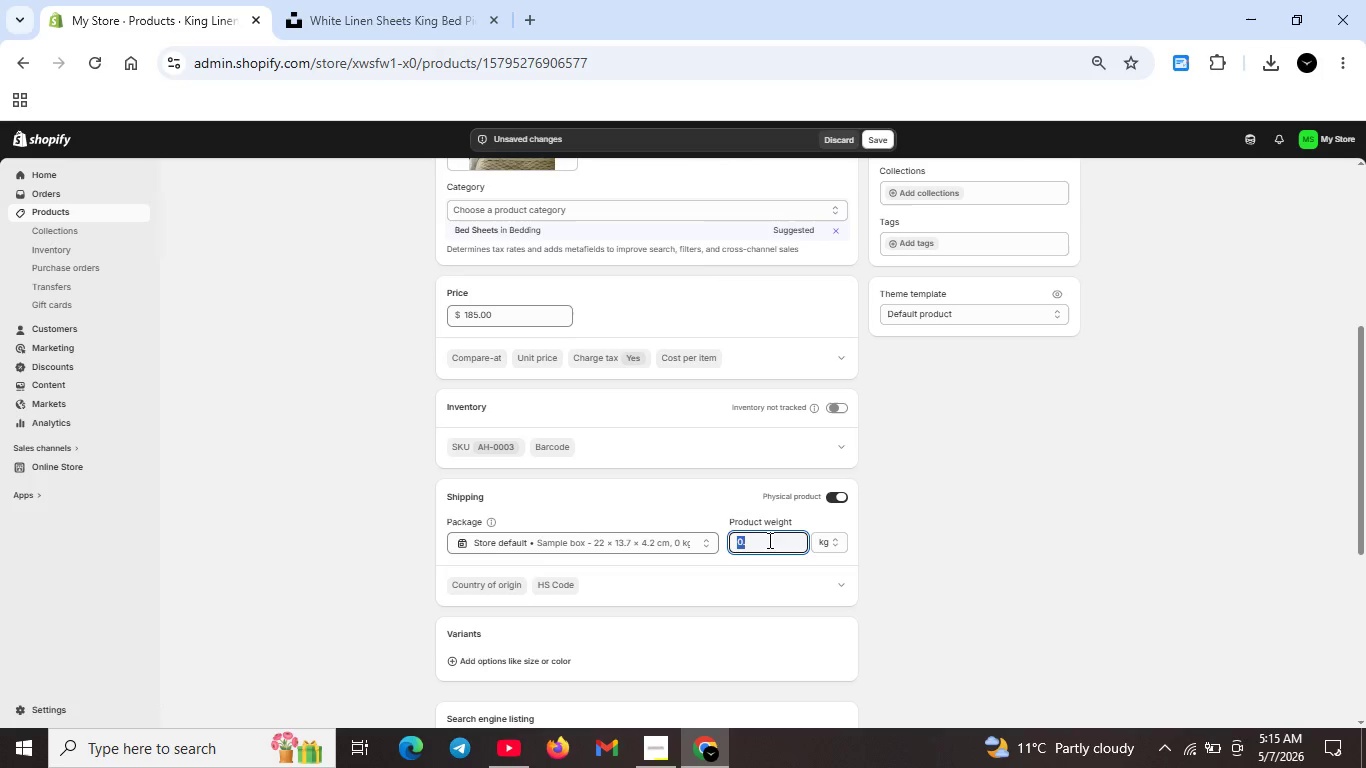 
key(Backspace)
 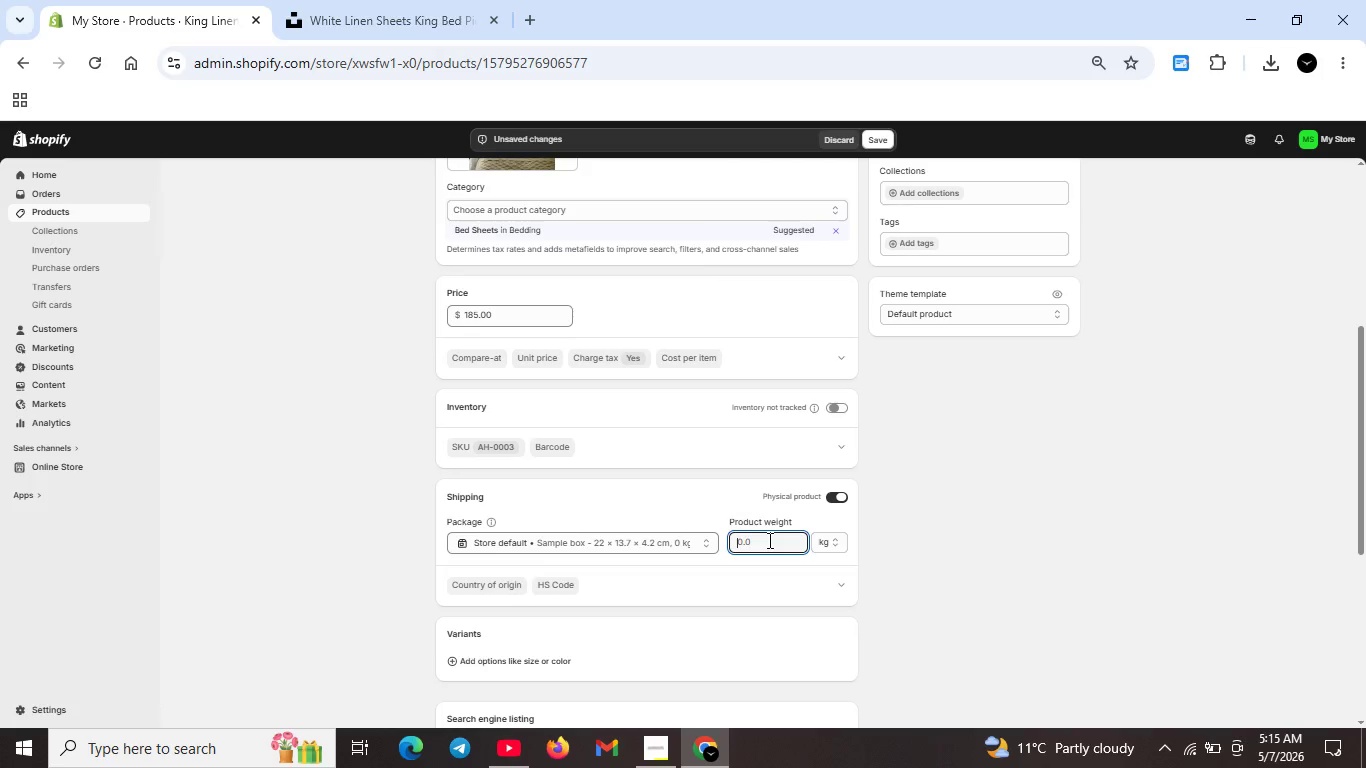 
key(4)
 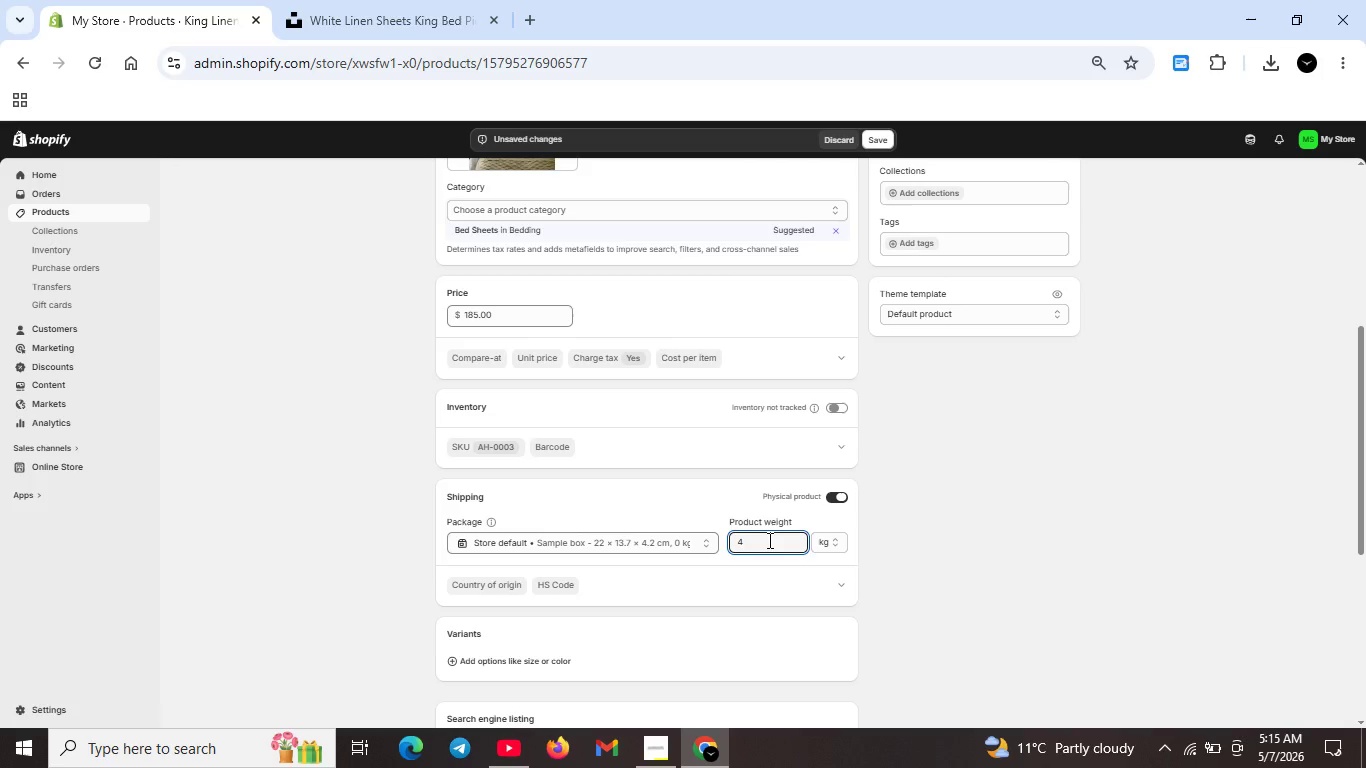 
key(Period)
 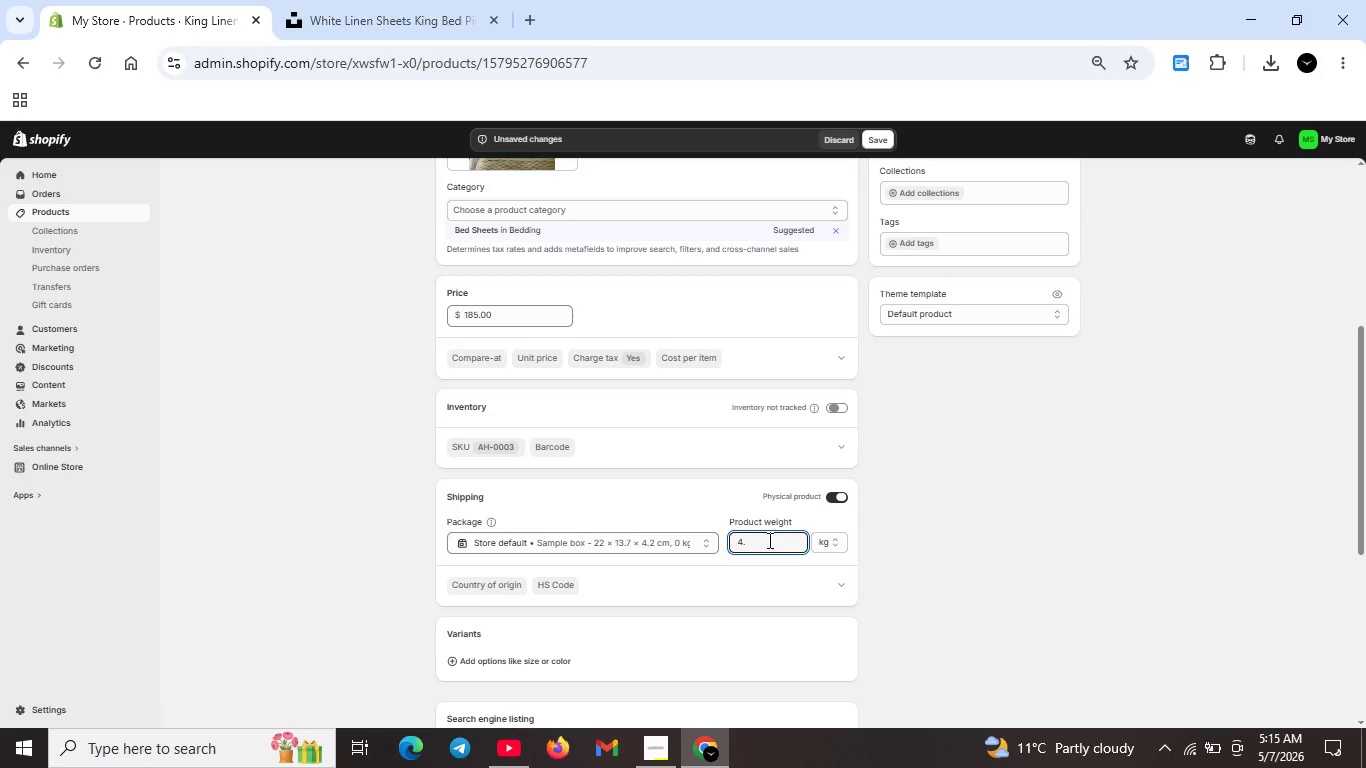 
key(Backspace)
 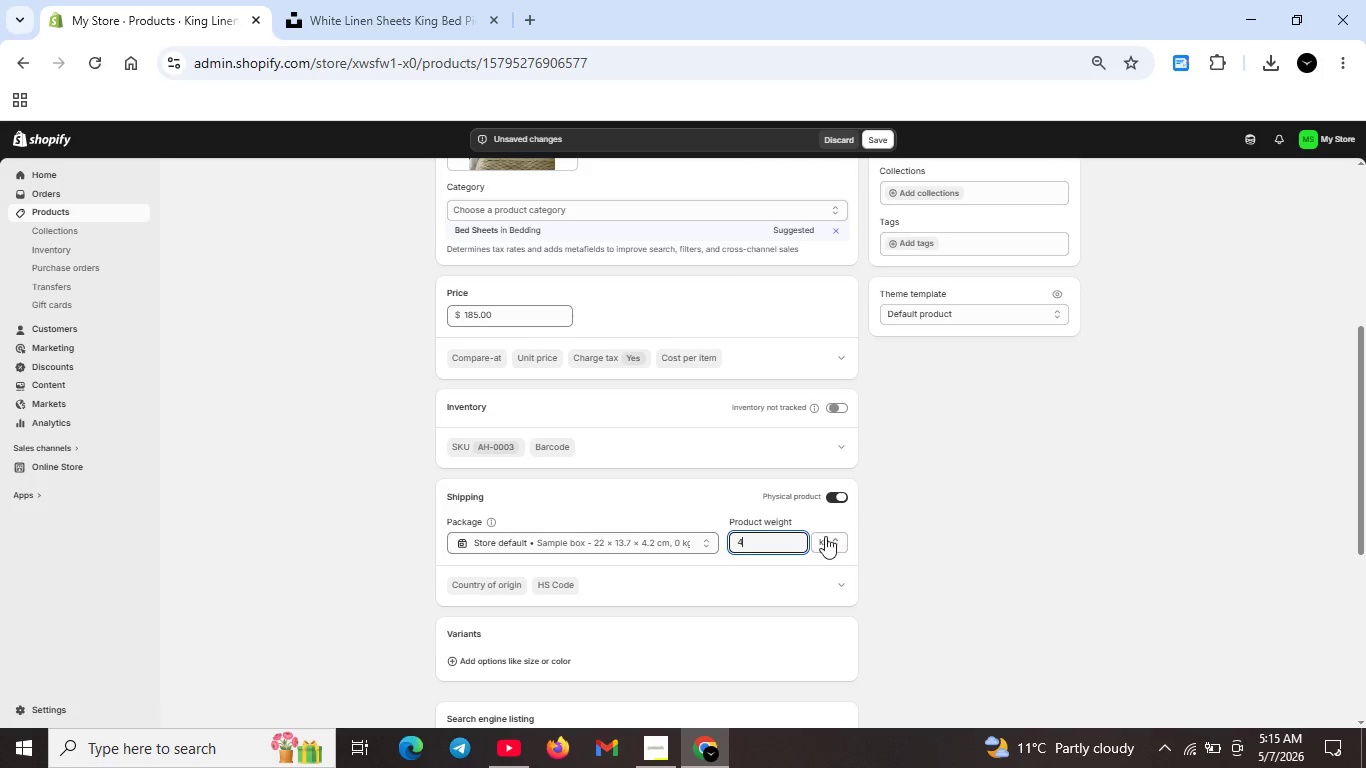 
left_click([831, 540])
 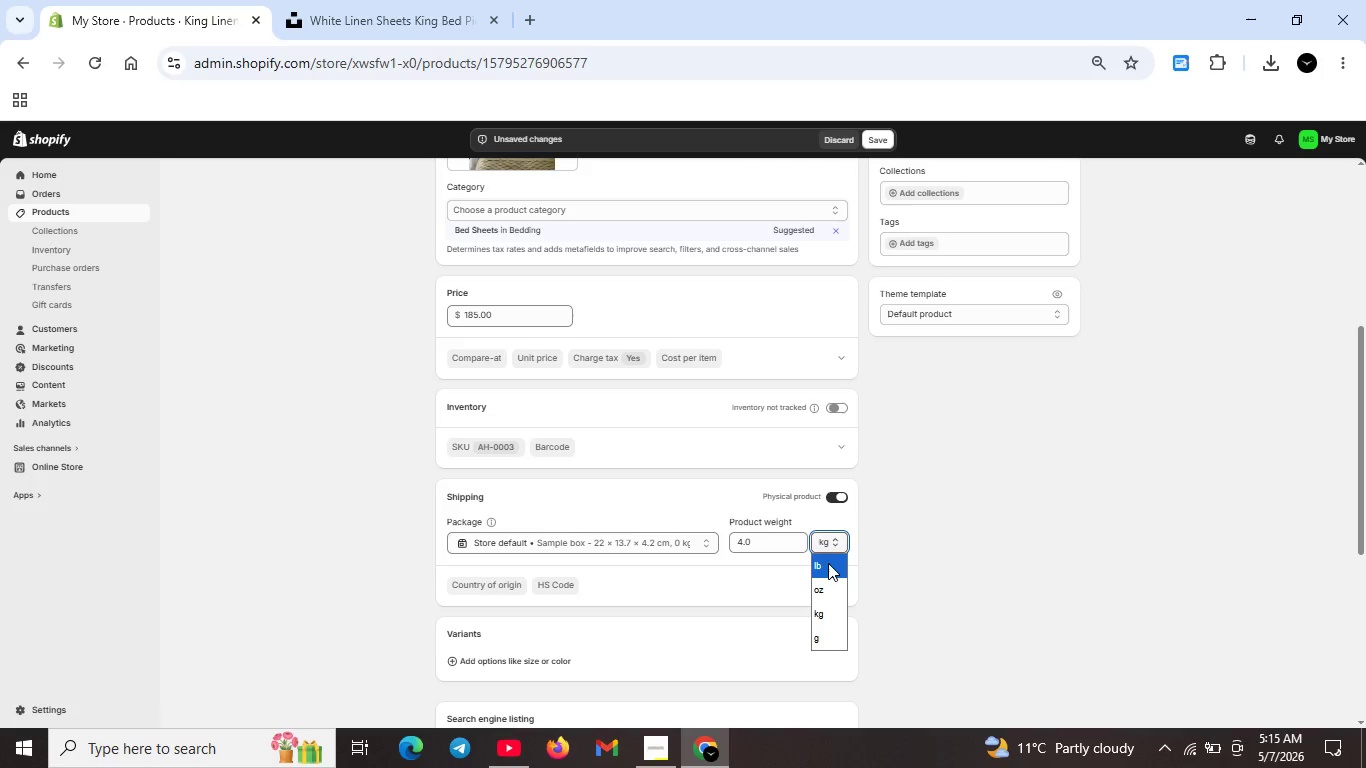 
left_click([828, 563])
 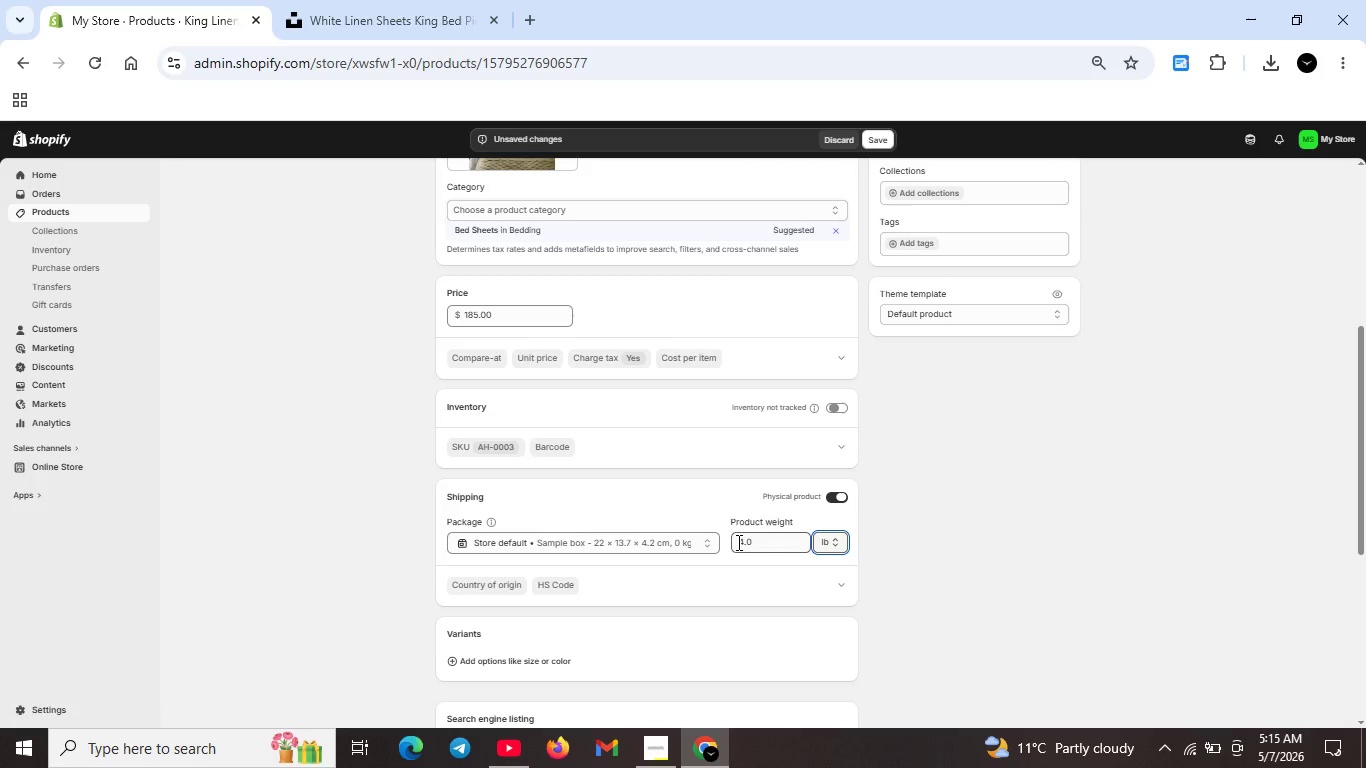 
scroll: coordinate [735, 544], scroll_direction: down, amount: 1.0
 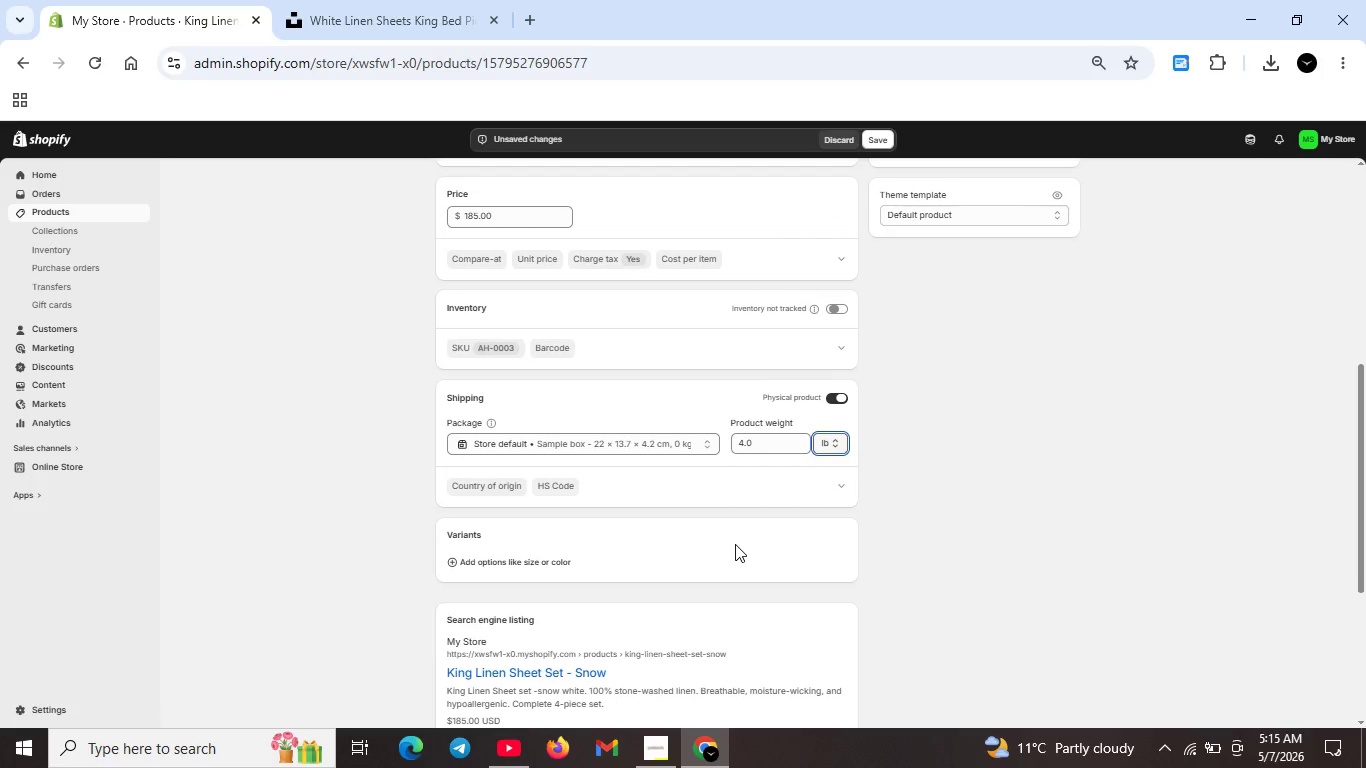 
scroll: coordinate [743, 515], scroll_direction: up, amount: 6.0
 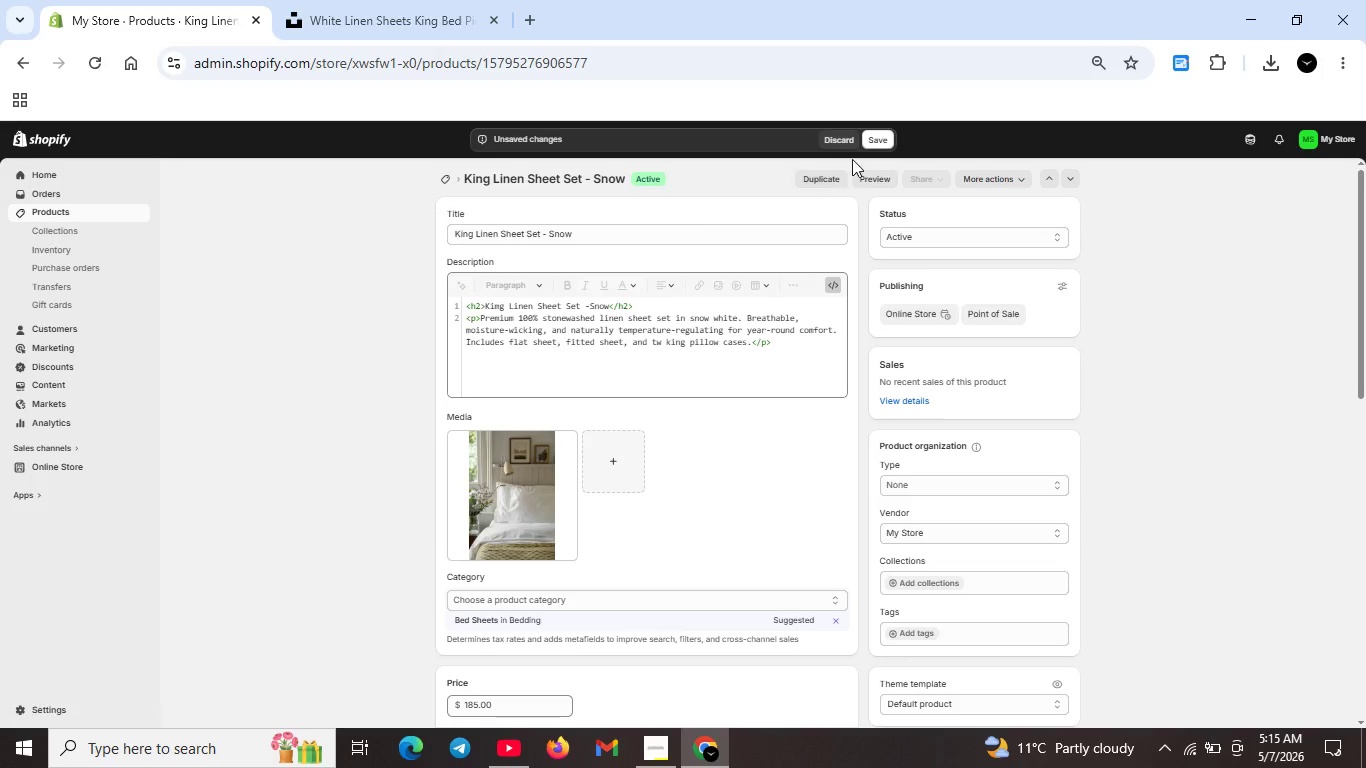 
left_click([886, 132])
 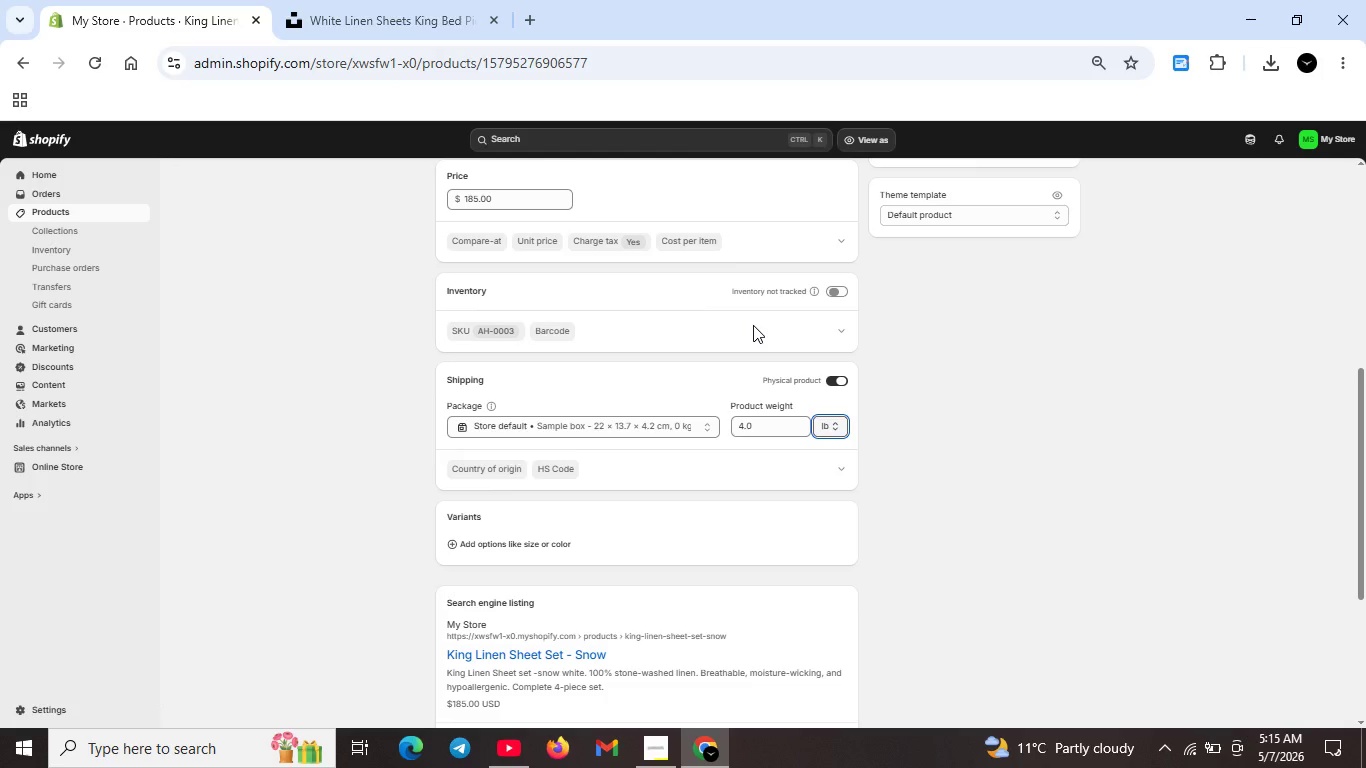 
wait(20.03)
 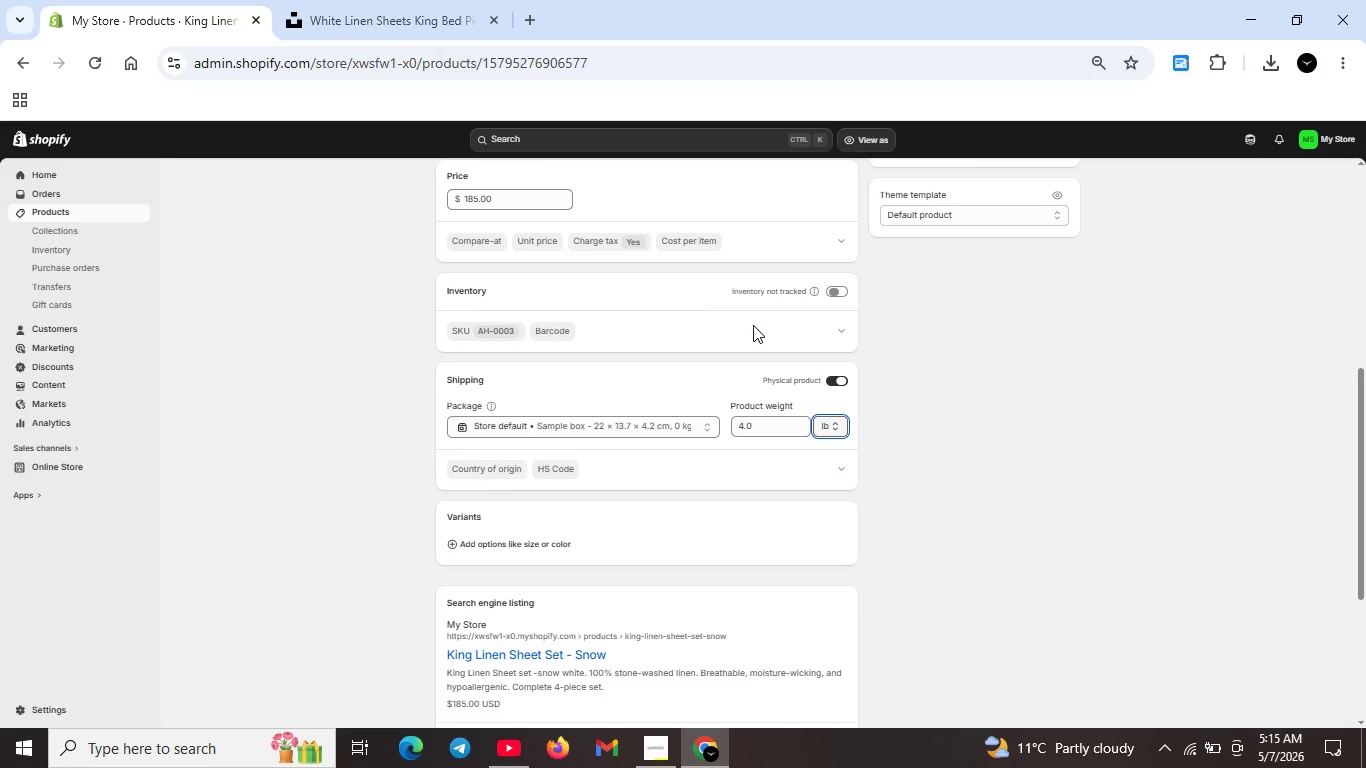 
scroll: coordinate [730, 515], scroll_direction: down, amount: 2.0
 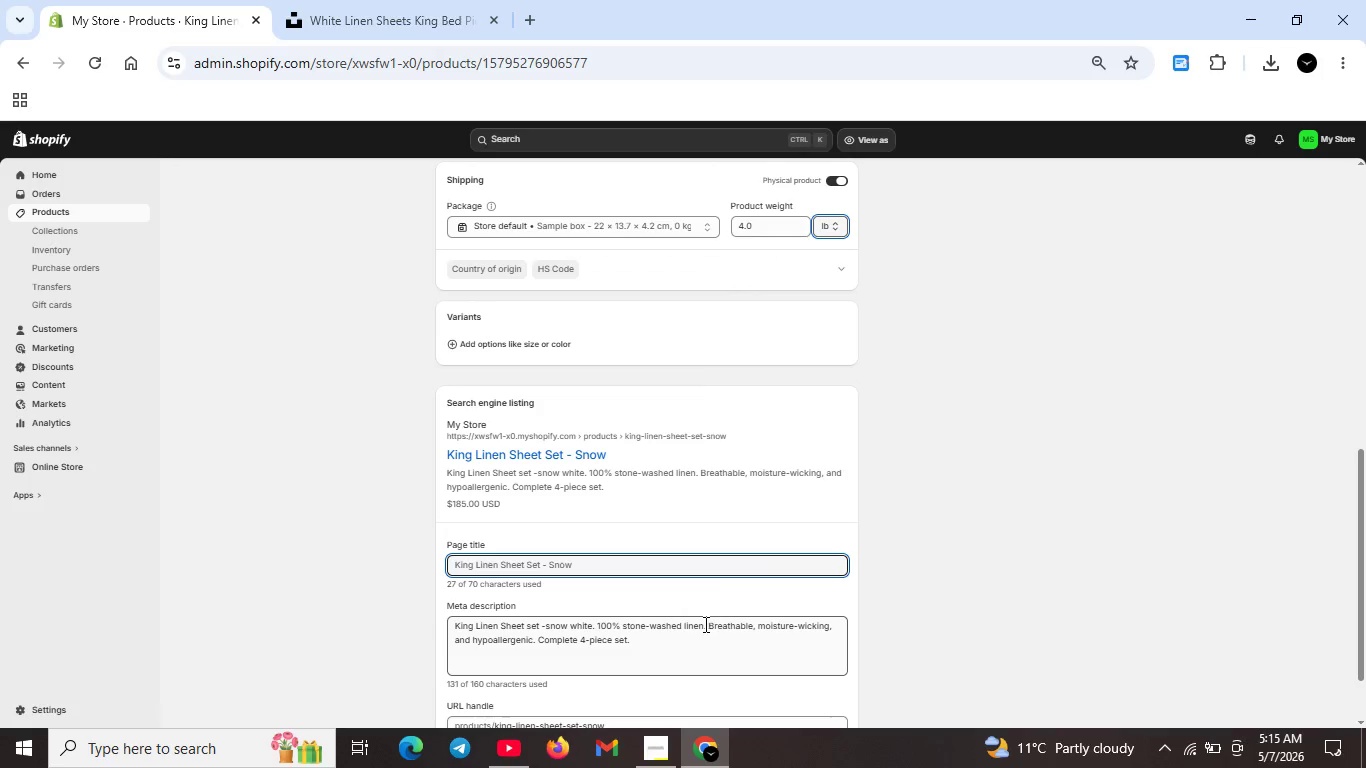 
scroll: coordinate [680, 550], scroll_direction: up, amount: 13.0
 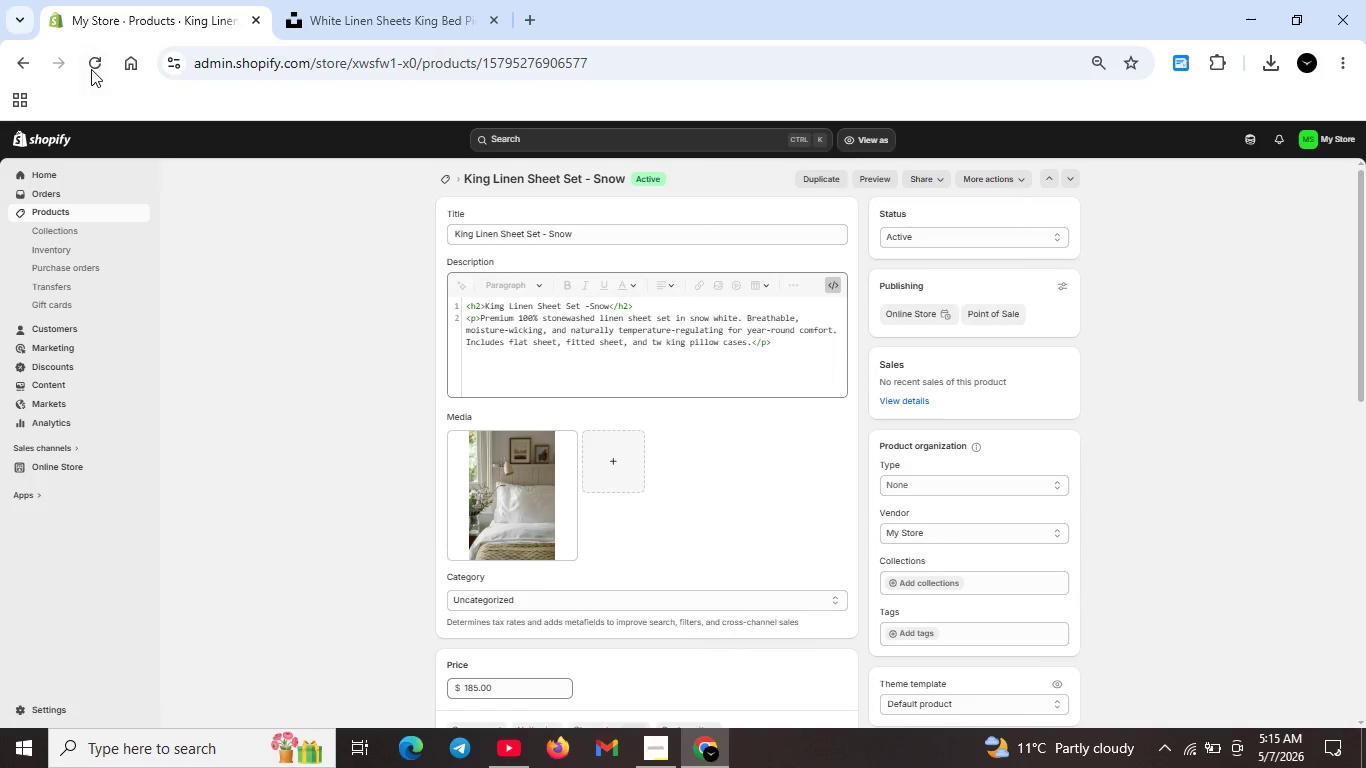 
left_click([93, 66])
 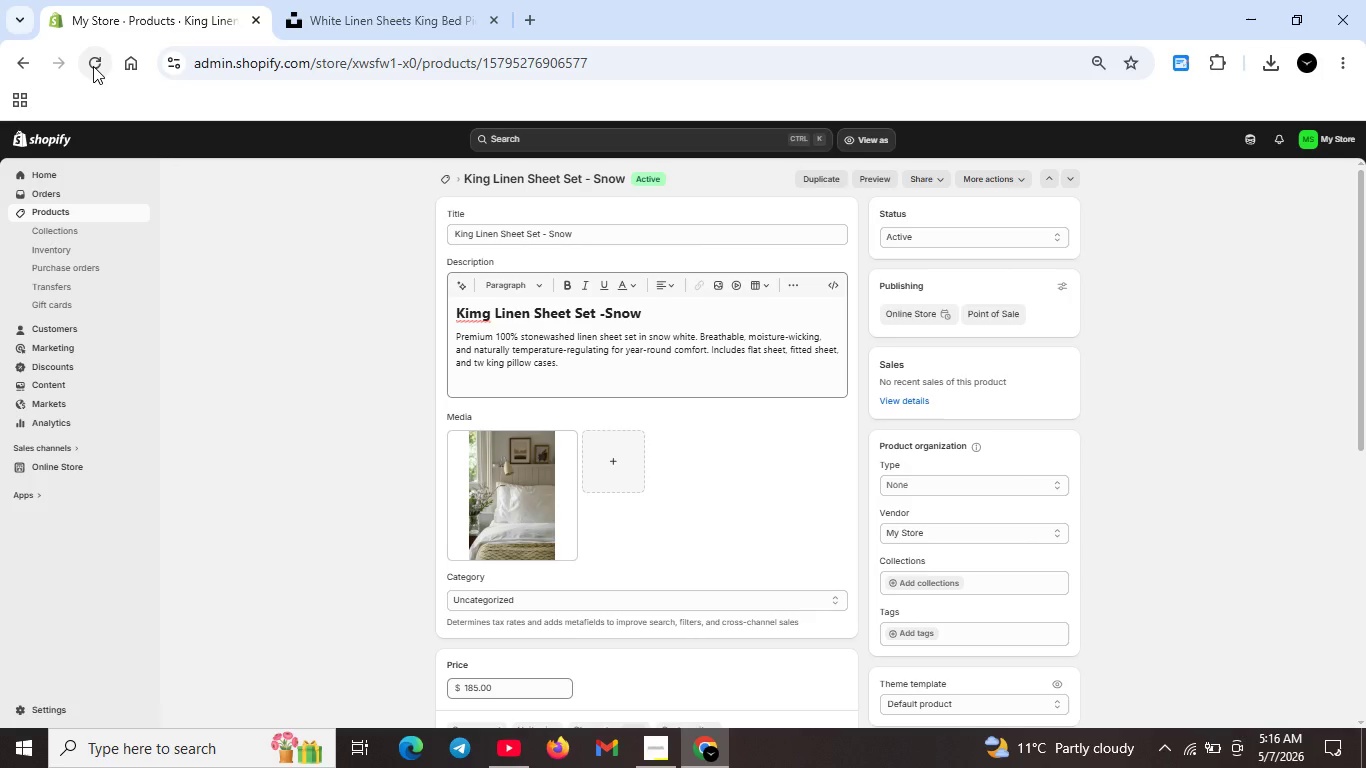 
wait(22.64)
 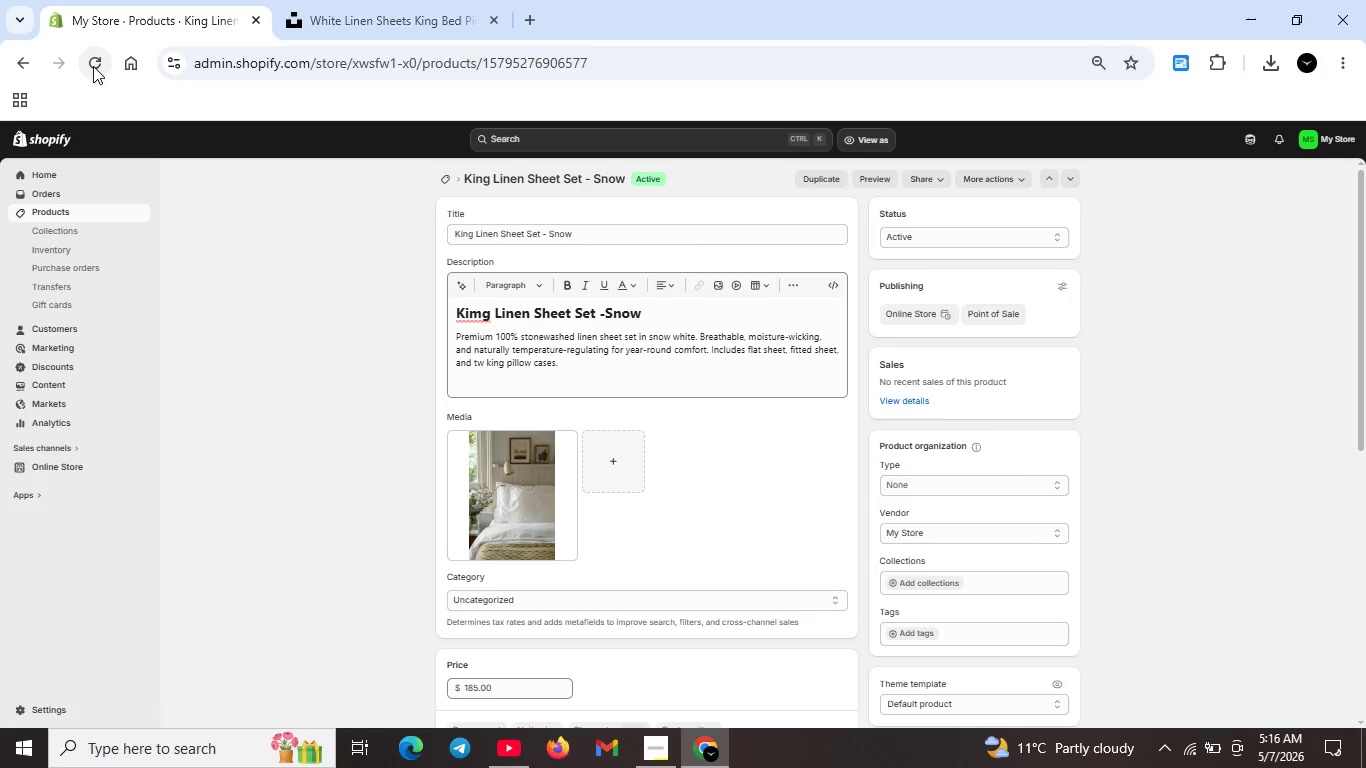 
left_click([485, 313])
 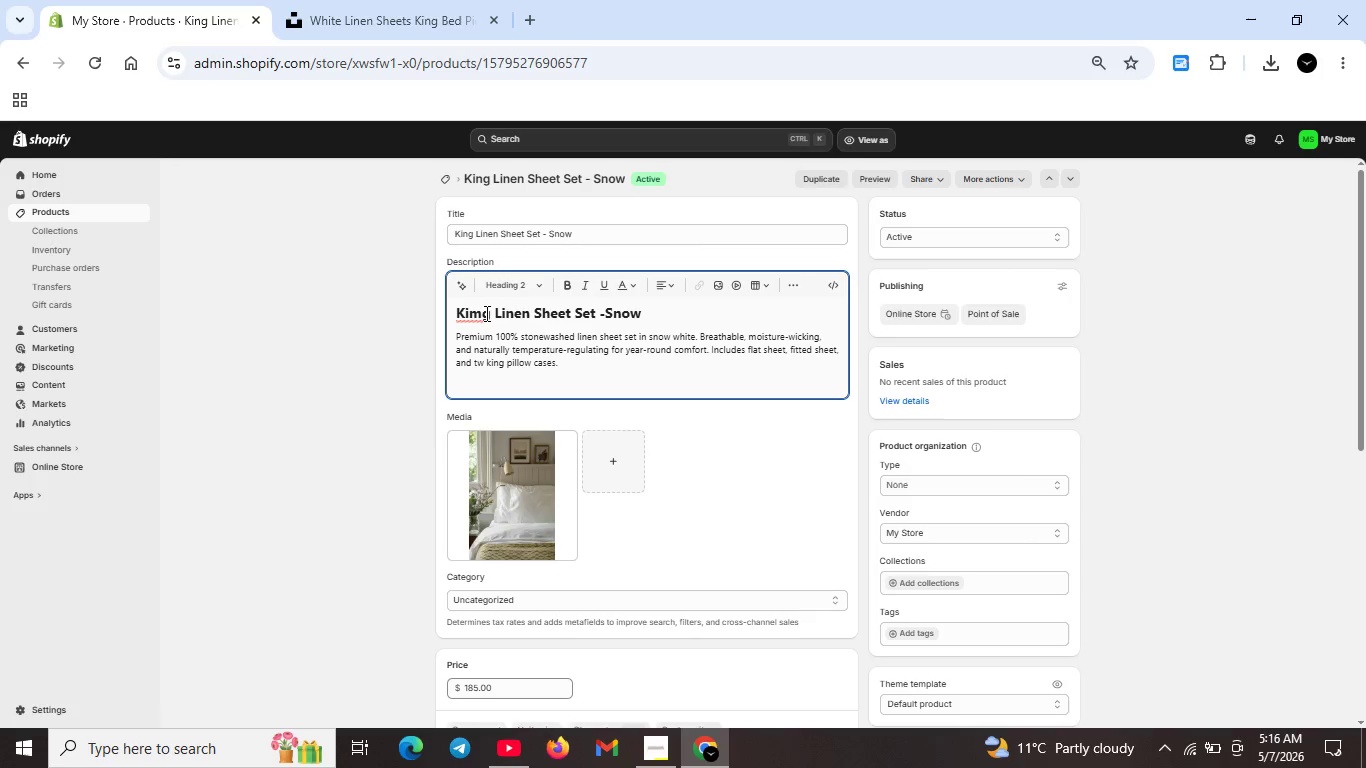 
key(Backspace)
 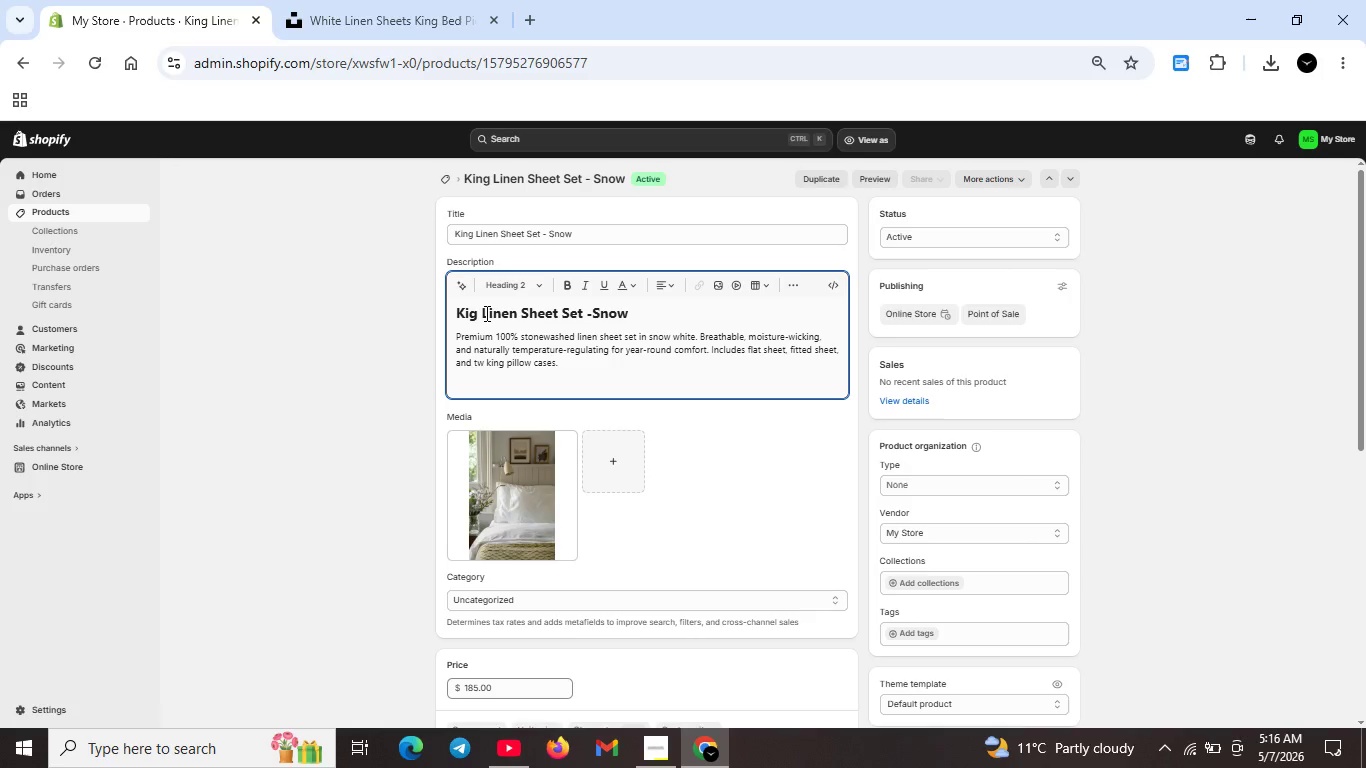 
key(N)
 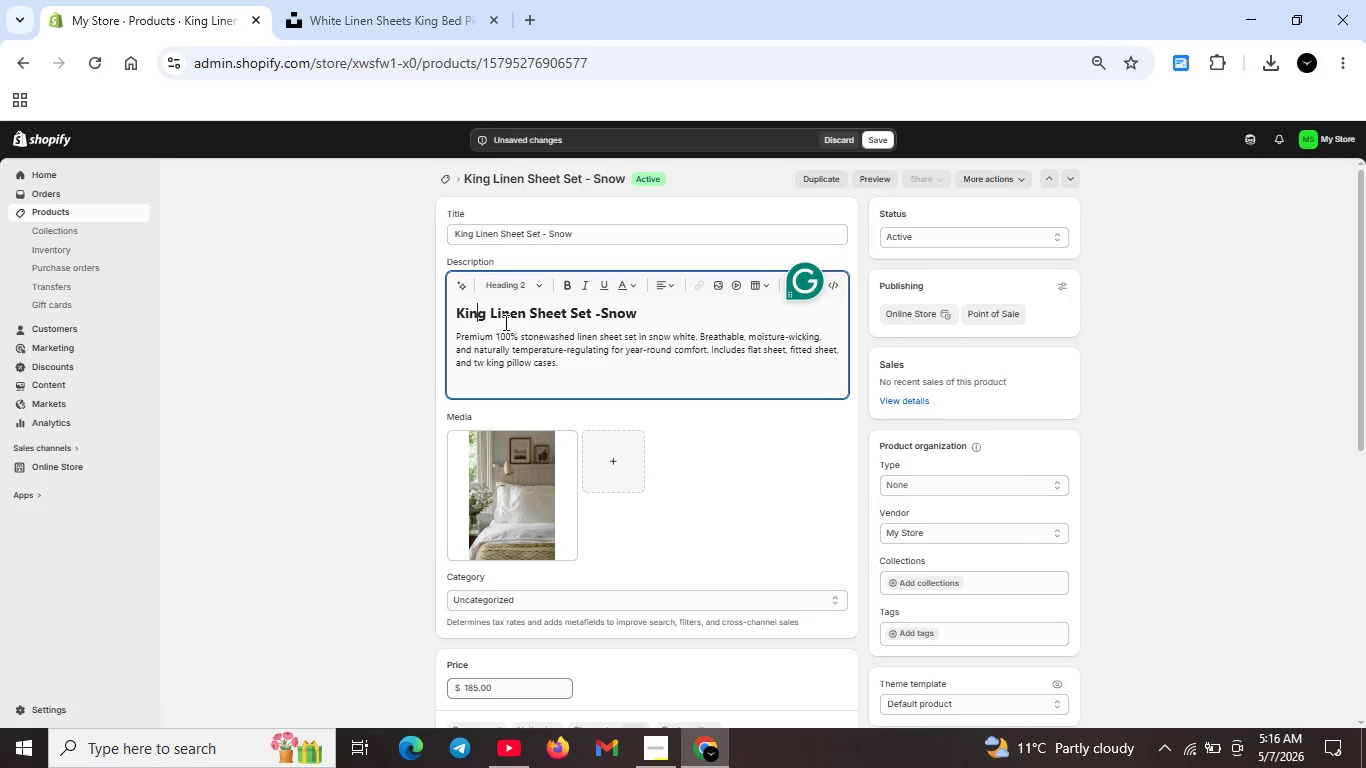 
left_click([529, 334])
 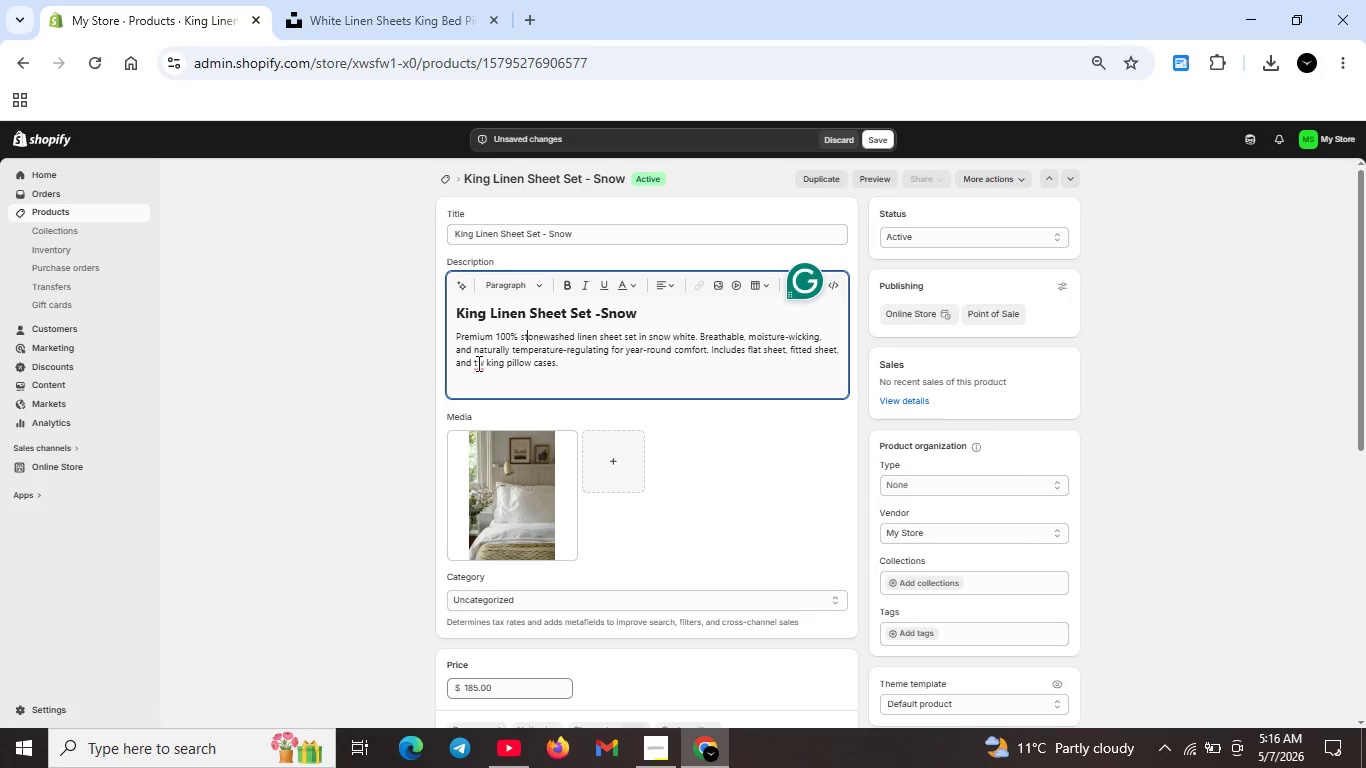 
left_click([477, 363])
 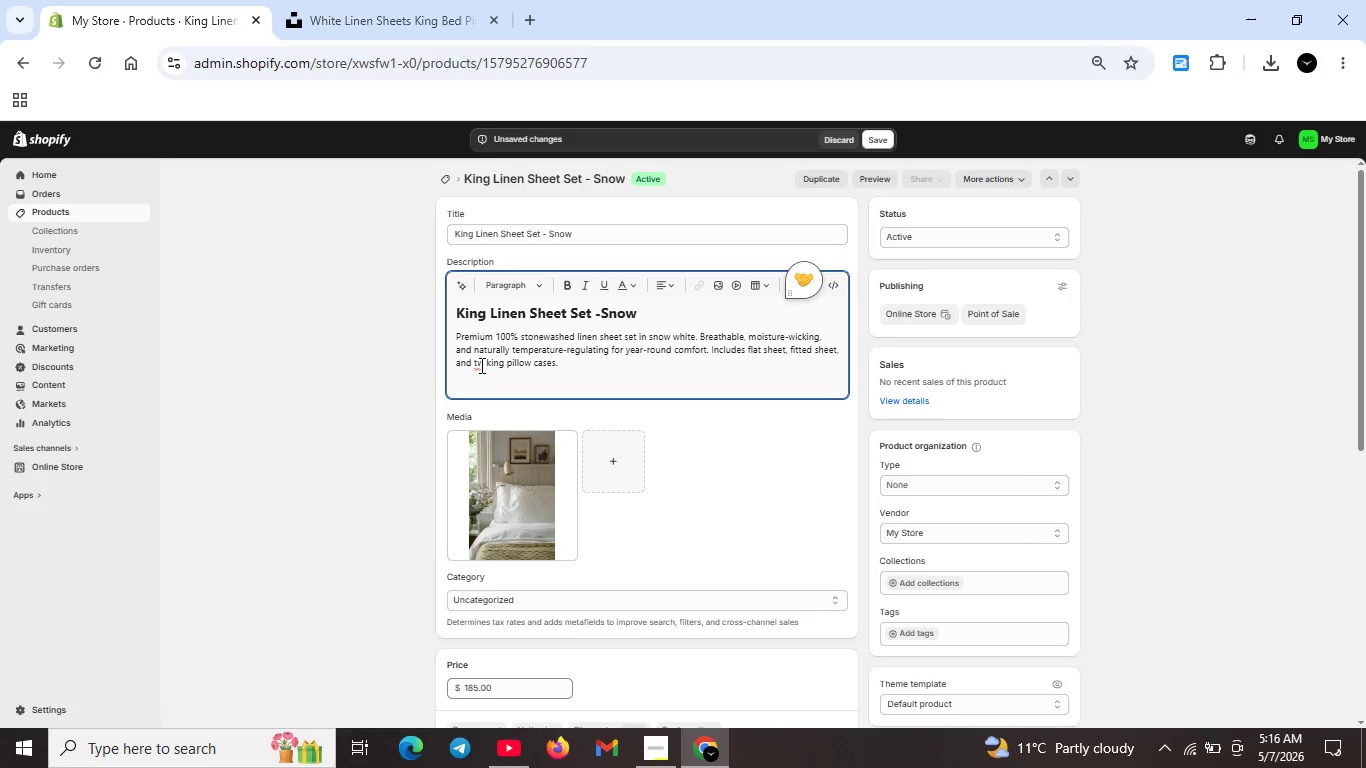 
left_click([480, 365])
 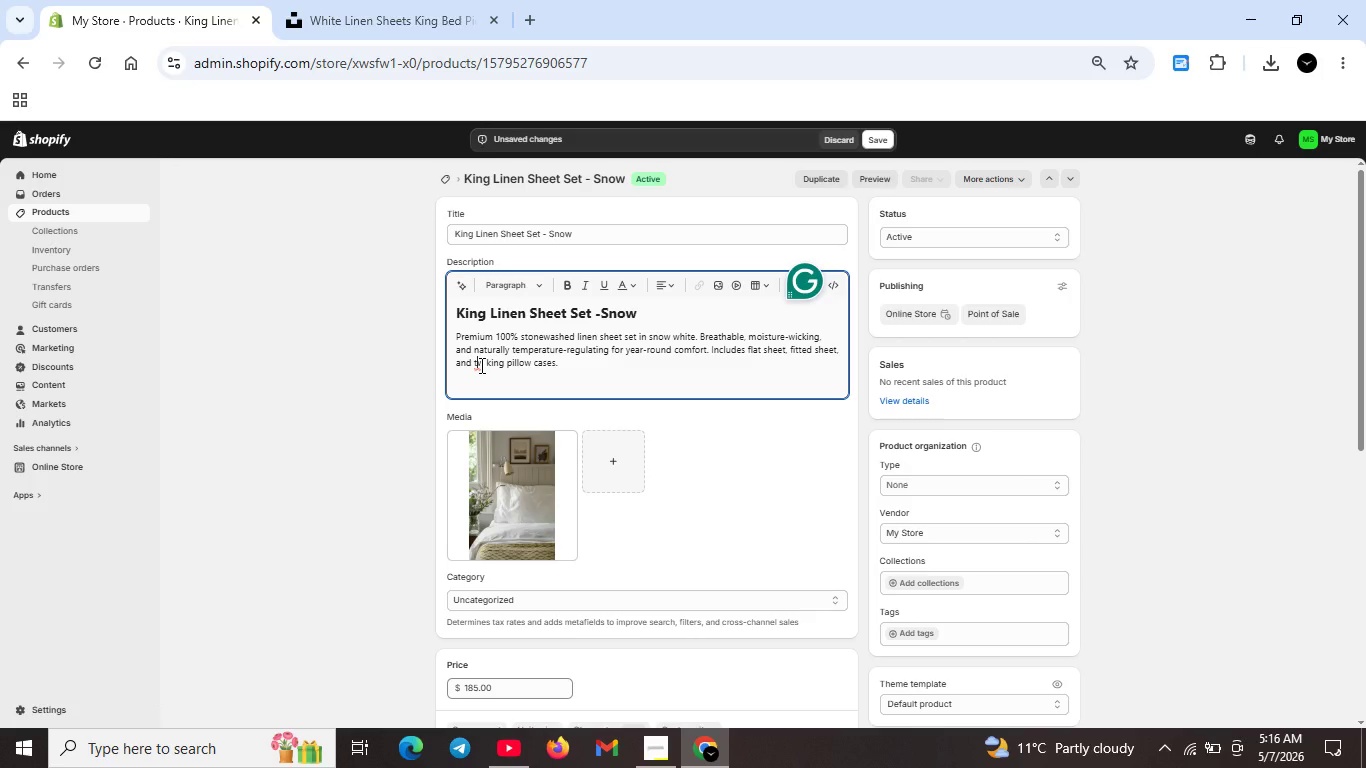 
left_click([482, 364])
 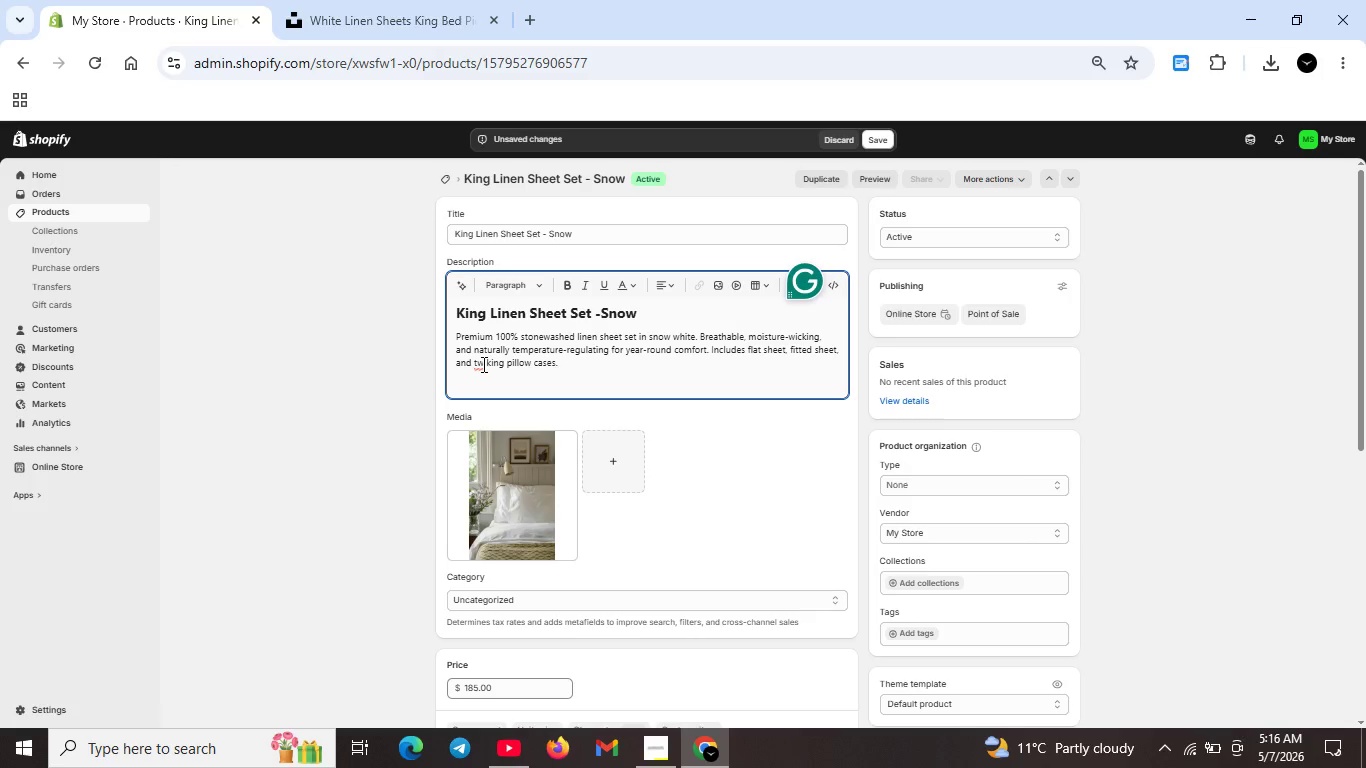 
key(O)
 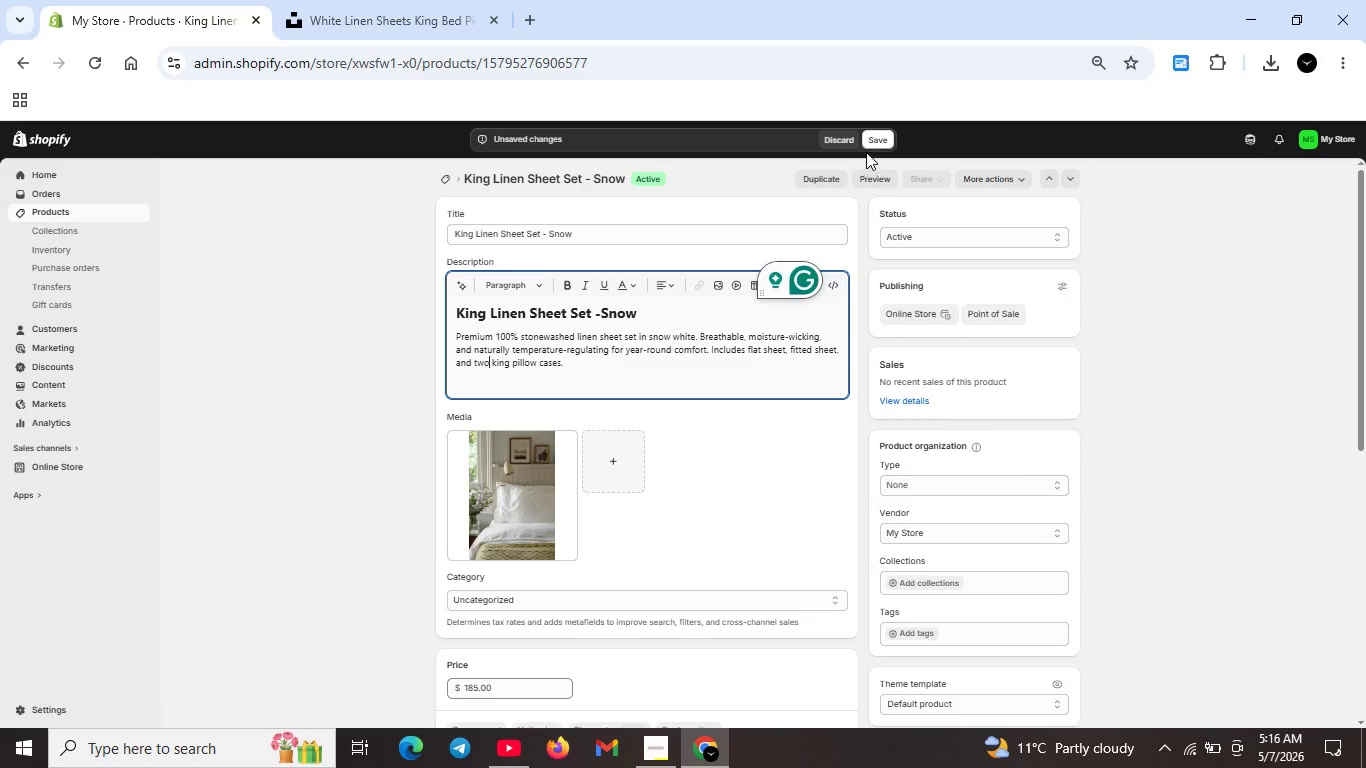 
left_click([876, 145])
 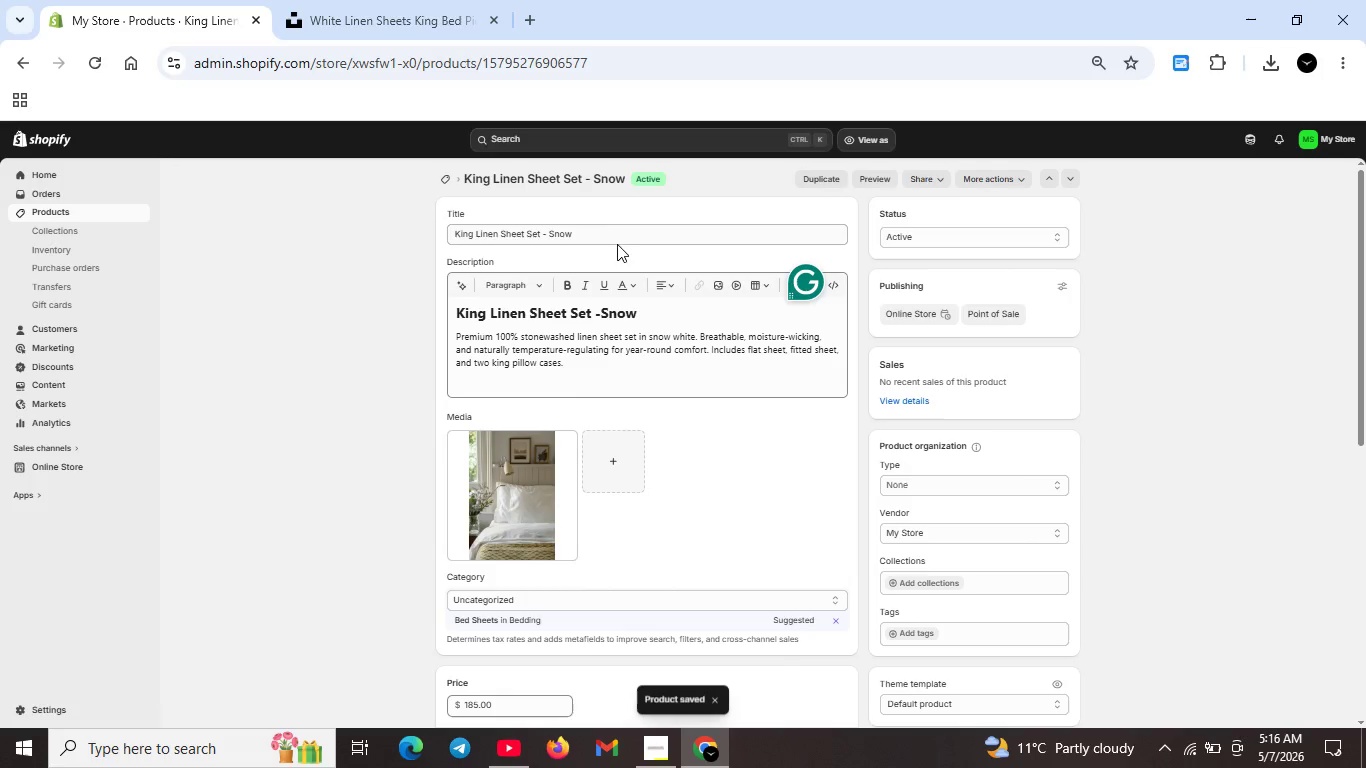 
wait(14.0)
 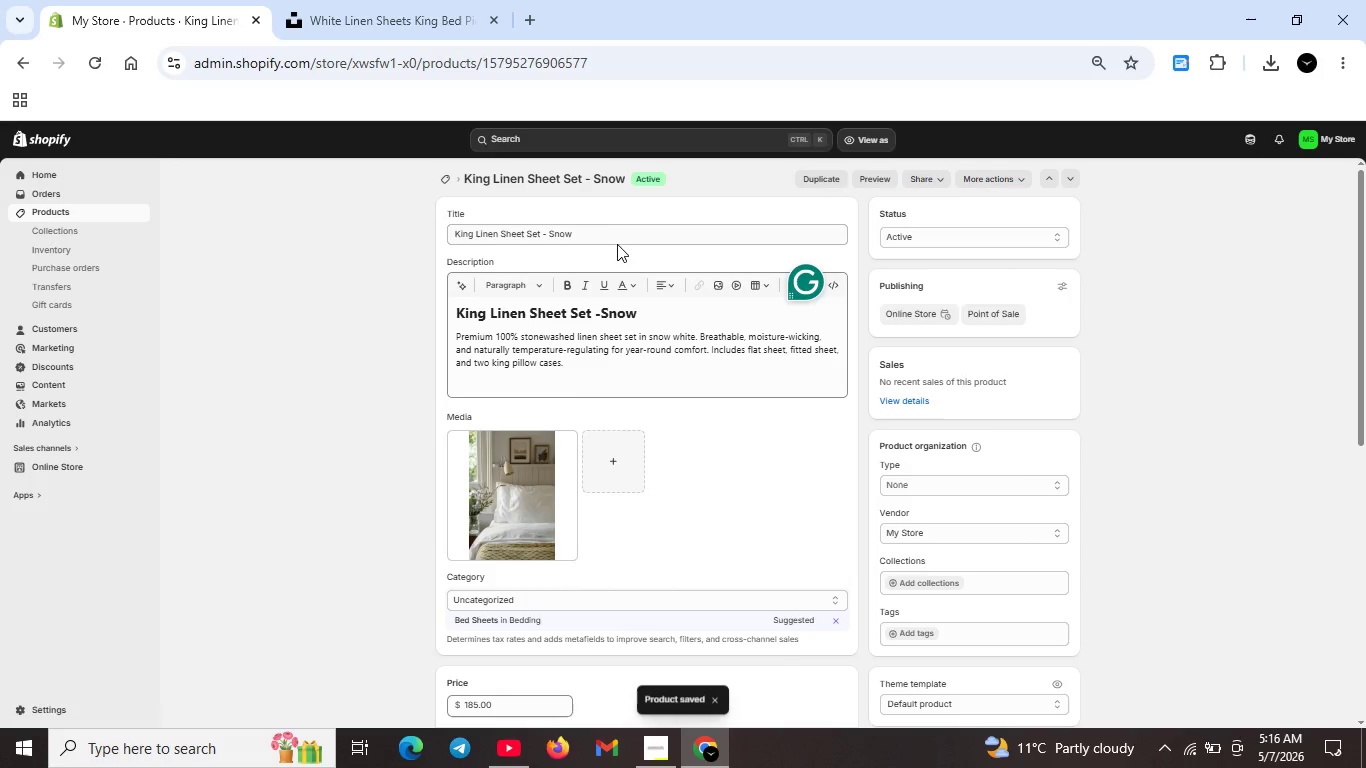 
left_click([1241, 15])
 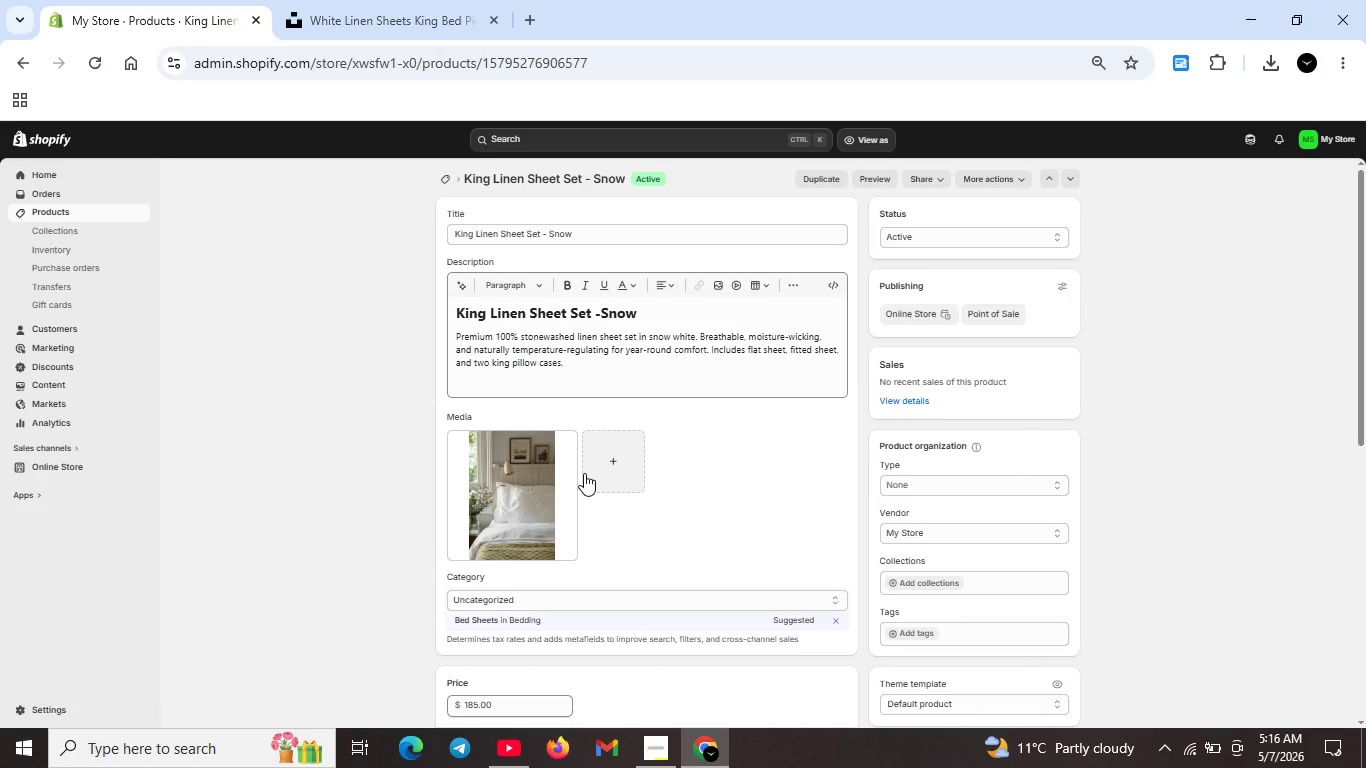 
scroll: coordinate [582, 475], scroll_direction: up, amount: 4.0
 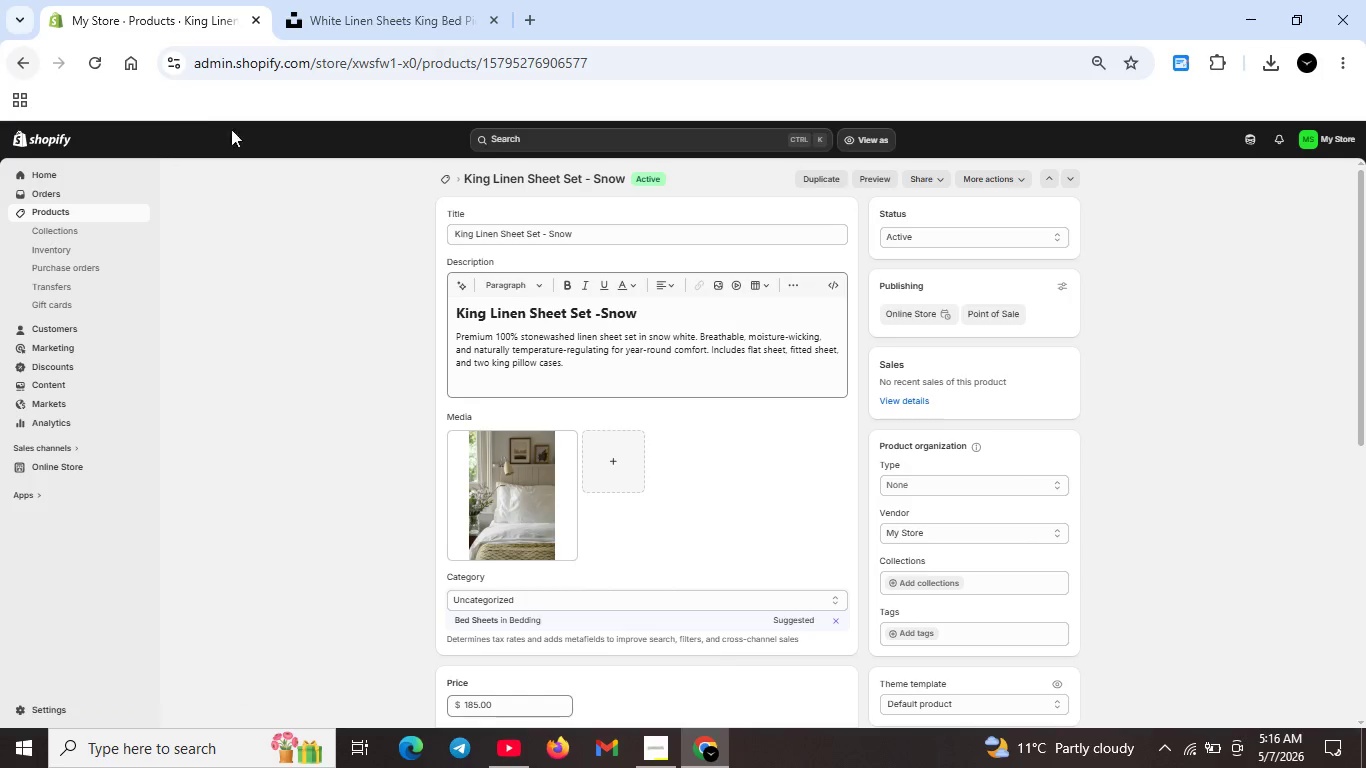 
left_click([446, 180])
 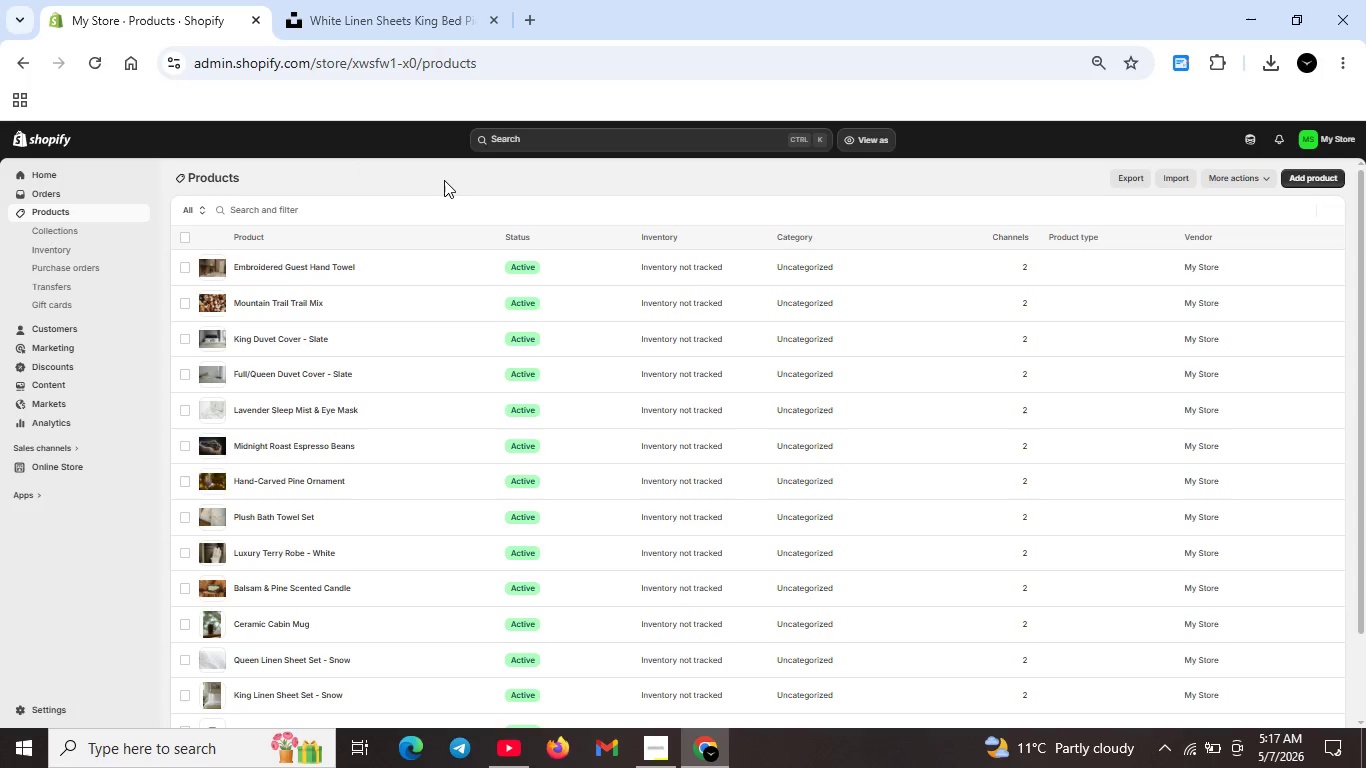 
wait(5.12)
 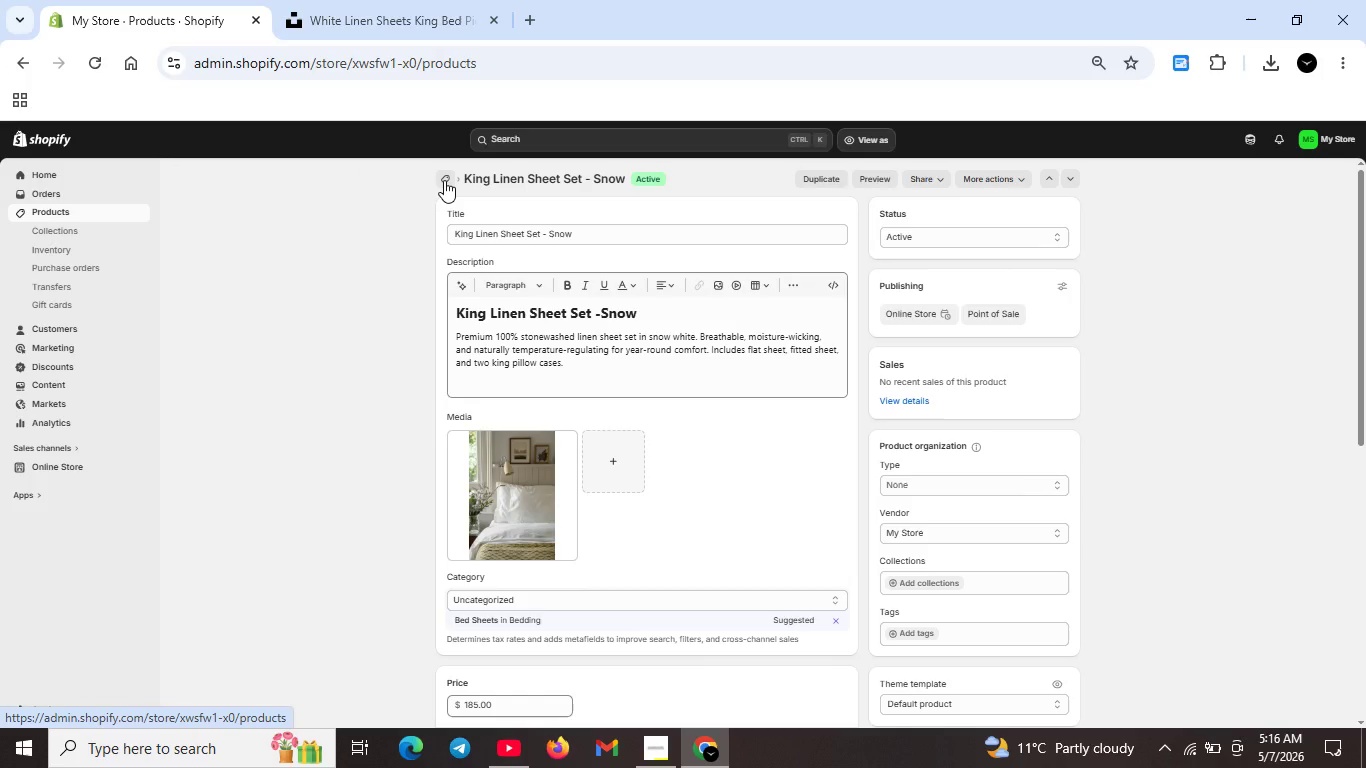 
scroll: coordinate [246, 641], scroll_direction: down, amount: 7.0
 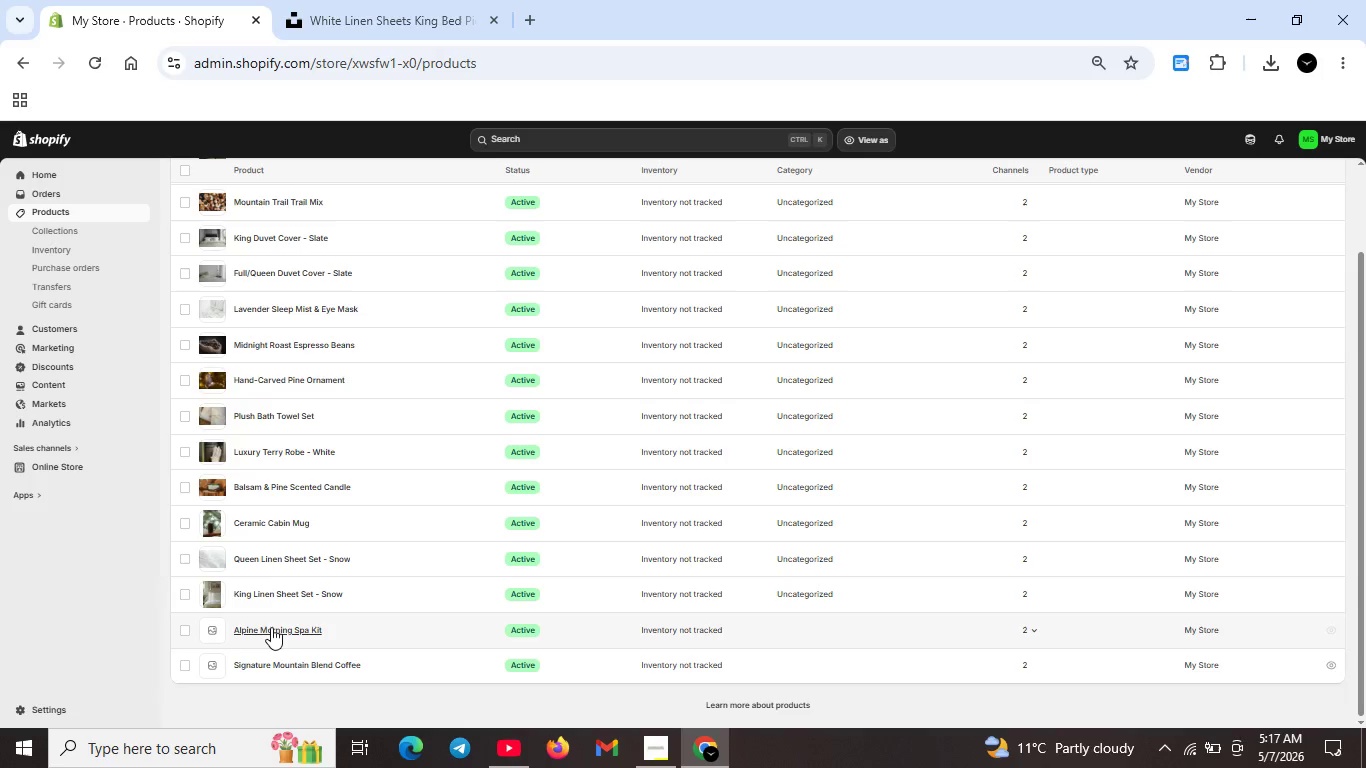 
double_click([271, 627])
 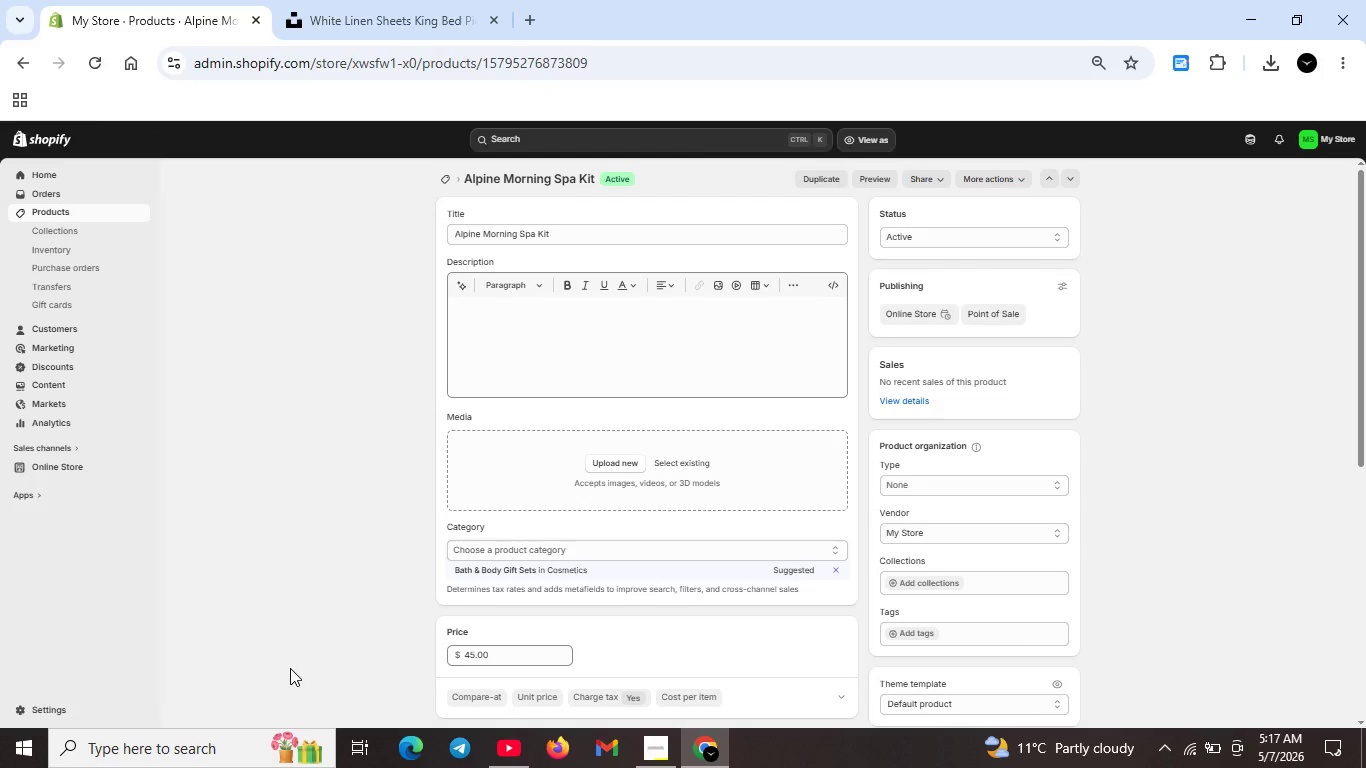 
wait(16.44)
 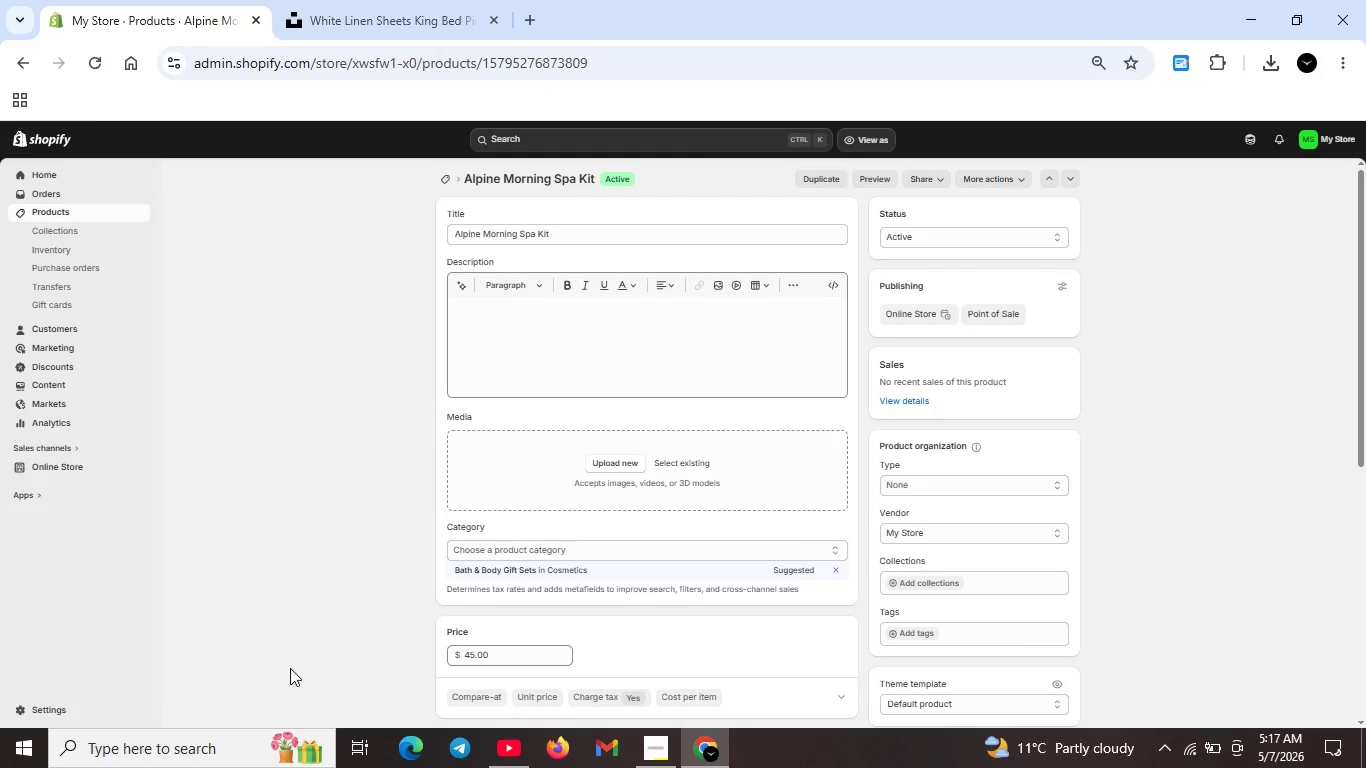 
left_click([149, 596])
 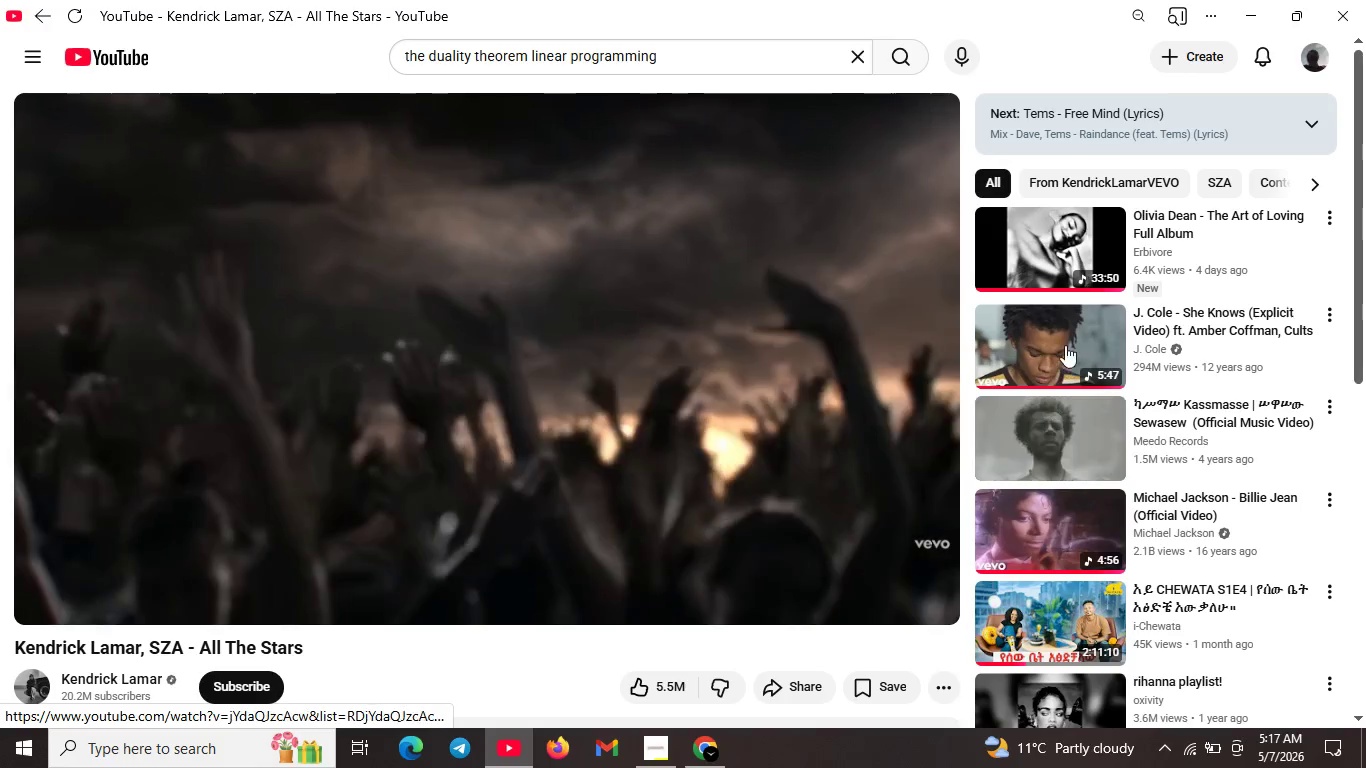 
wait(7.0)
 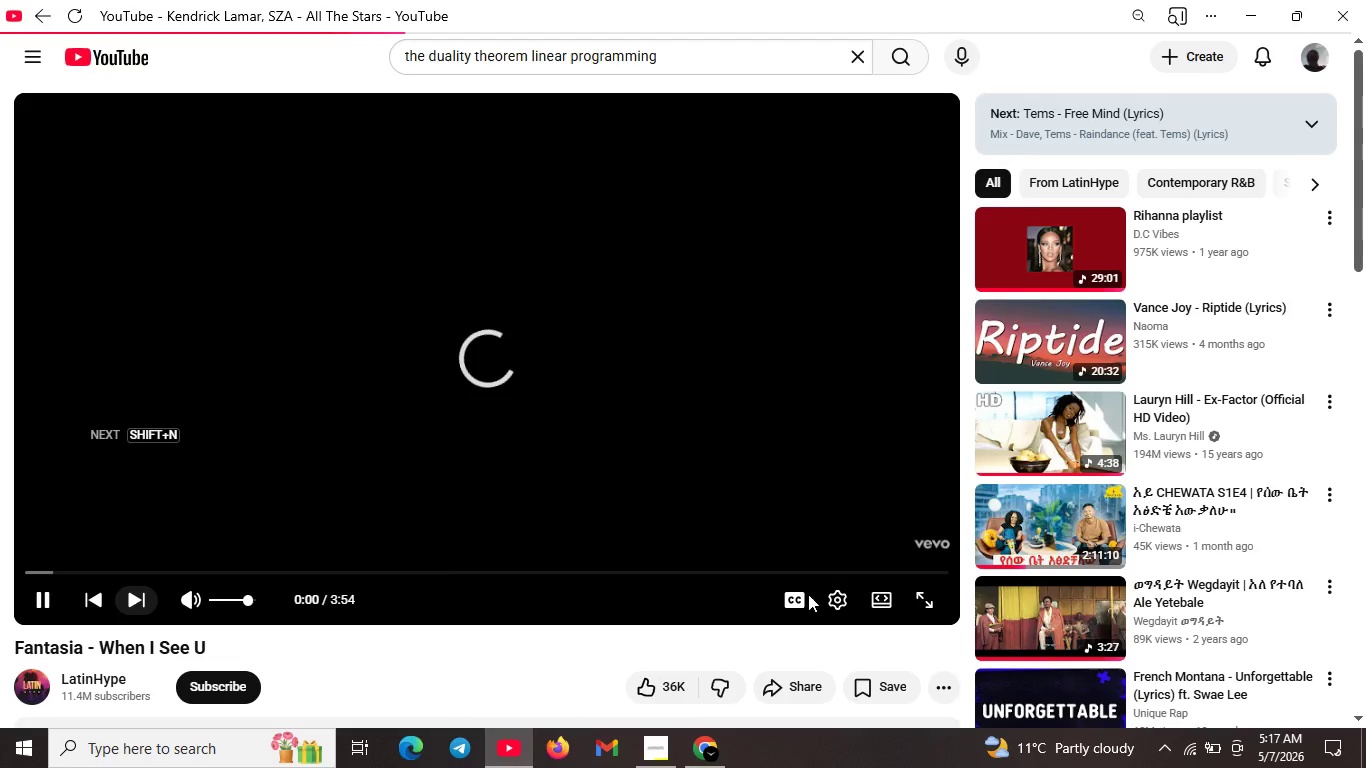 
scroll: coordinate [1116, 591], scroll_direction: down, amount: 2.0
 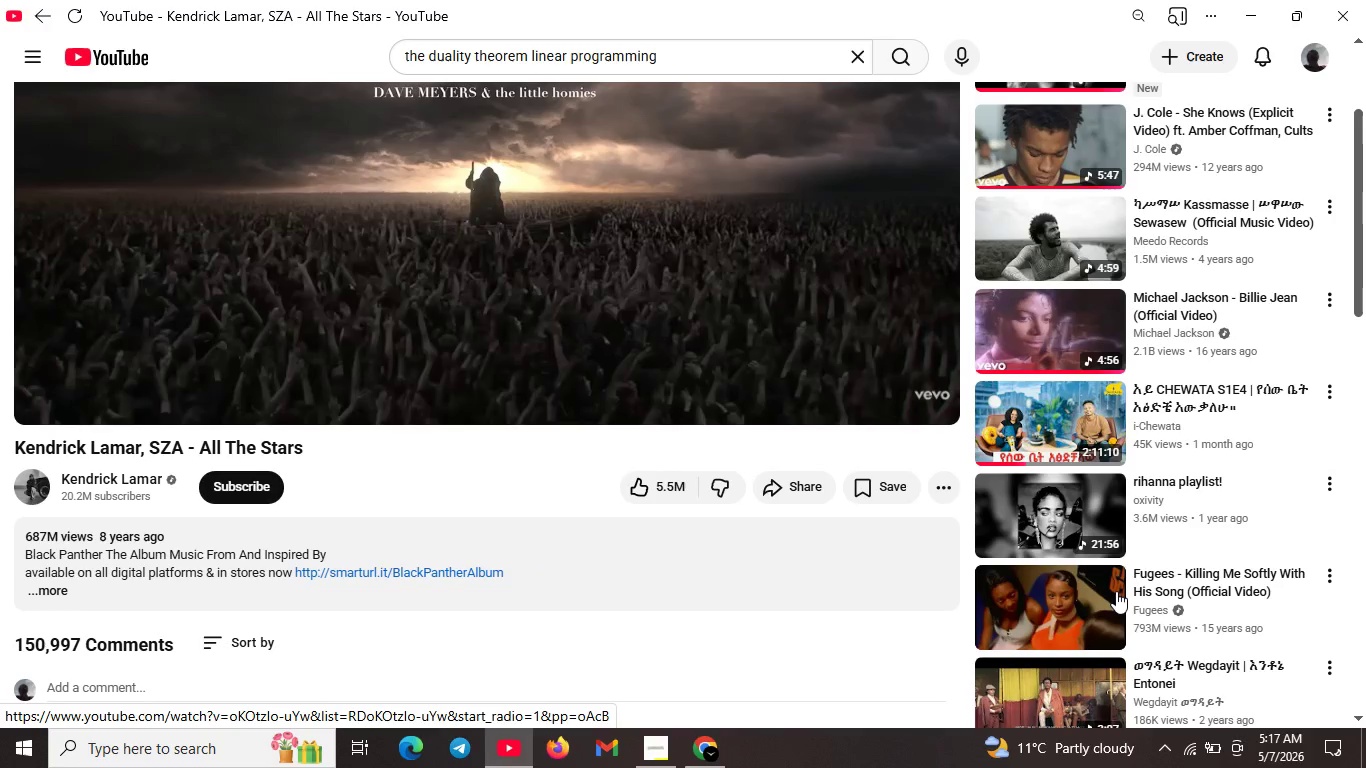 
scroll: coordinate [1103, 576], scroll_direction: up, amount: 4.0
 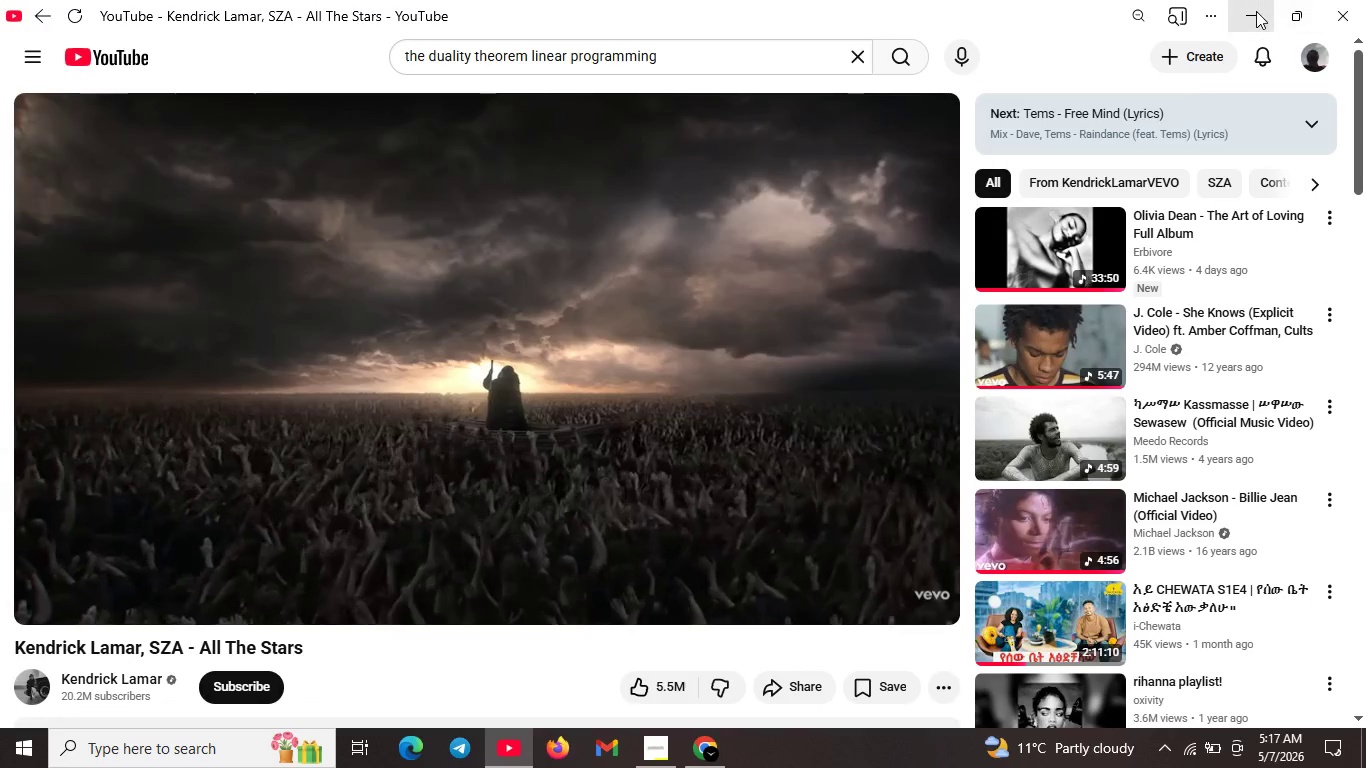 
left_click([1255, 11])
 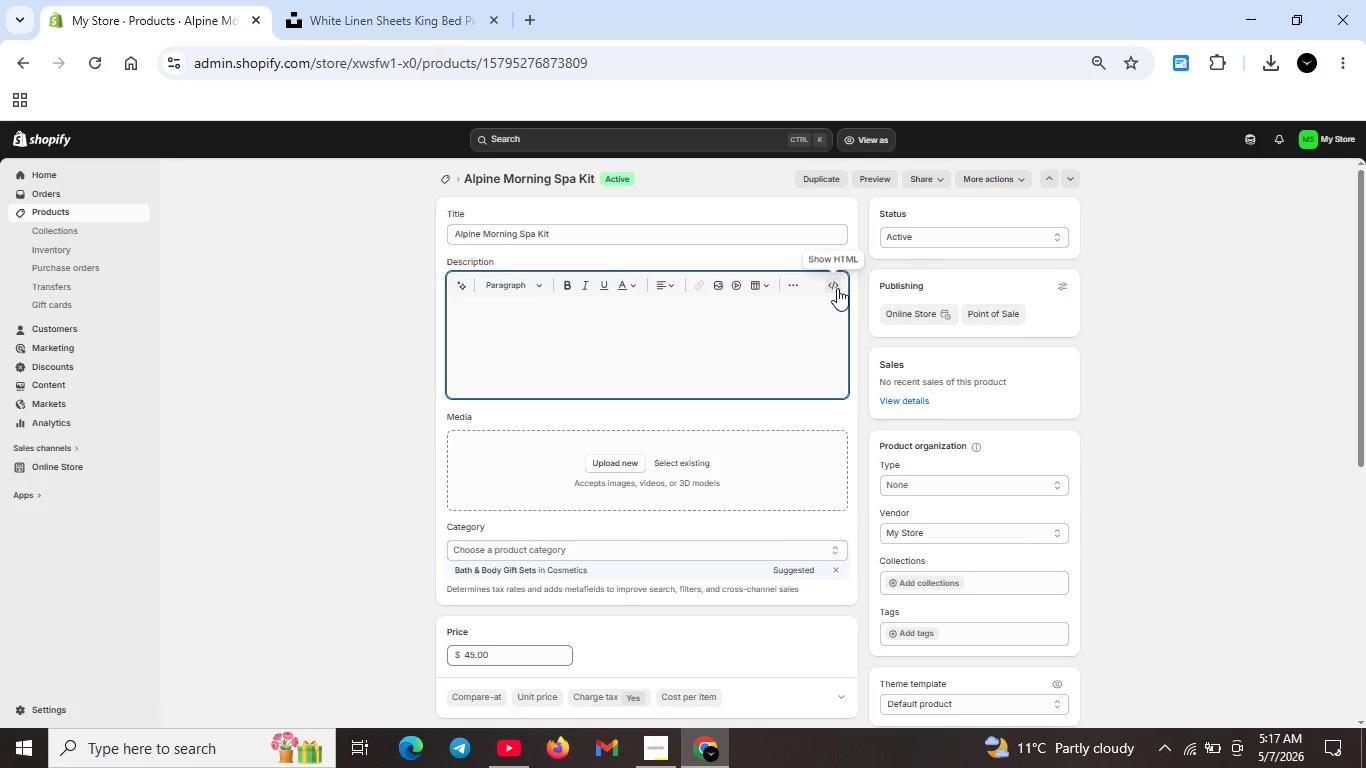 
double_click([595, 359])
 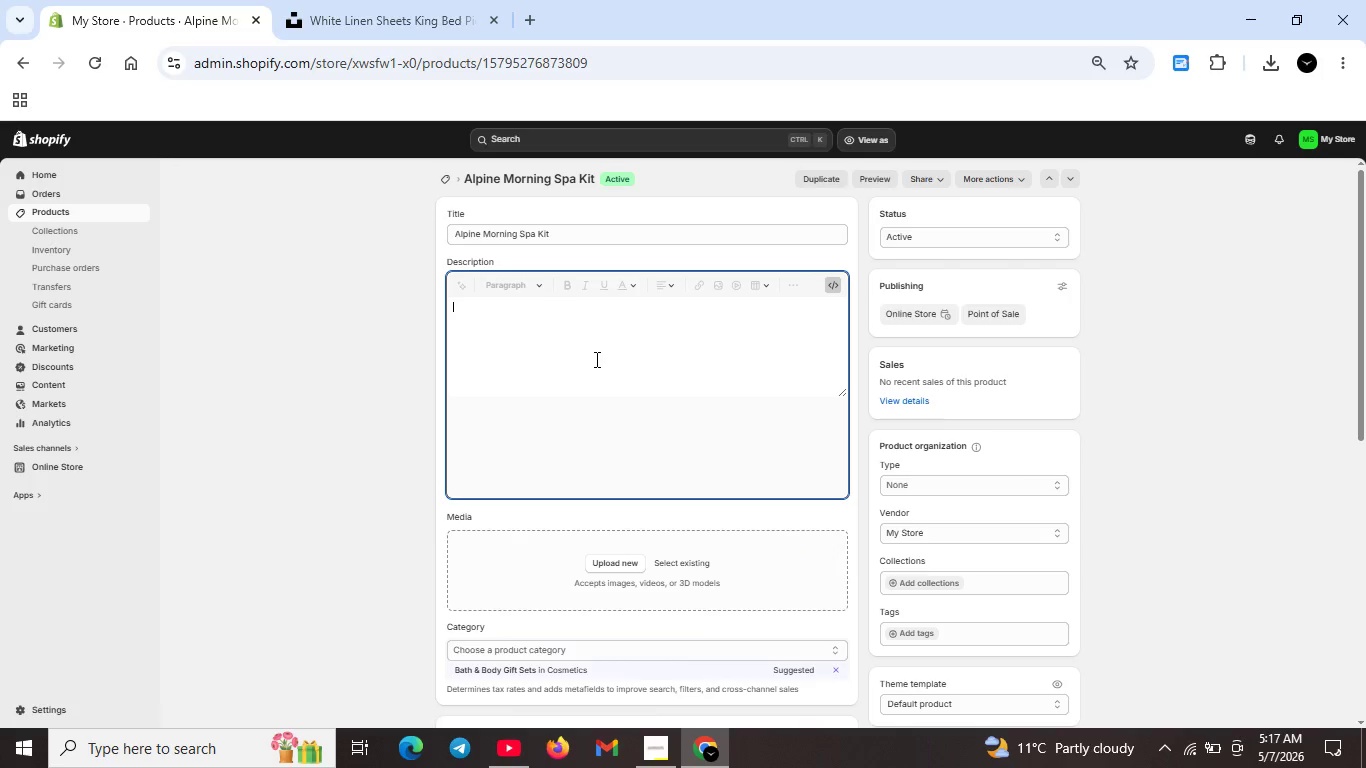 
type(<<h2>)
 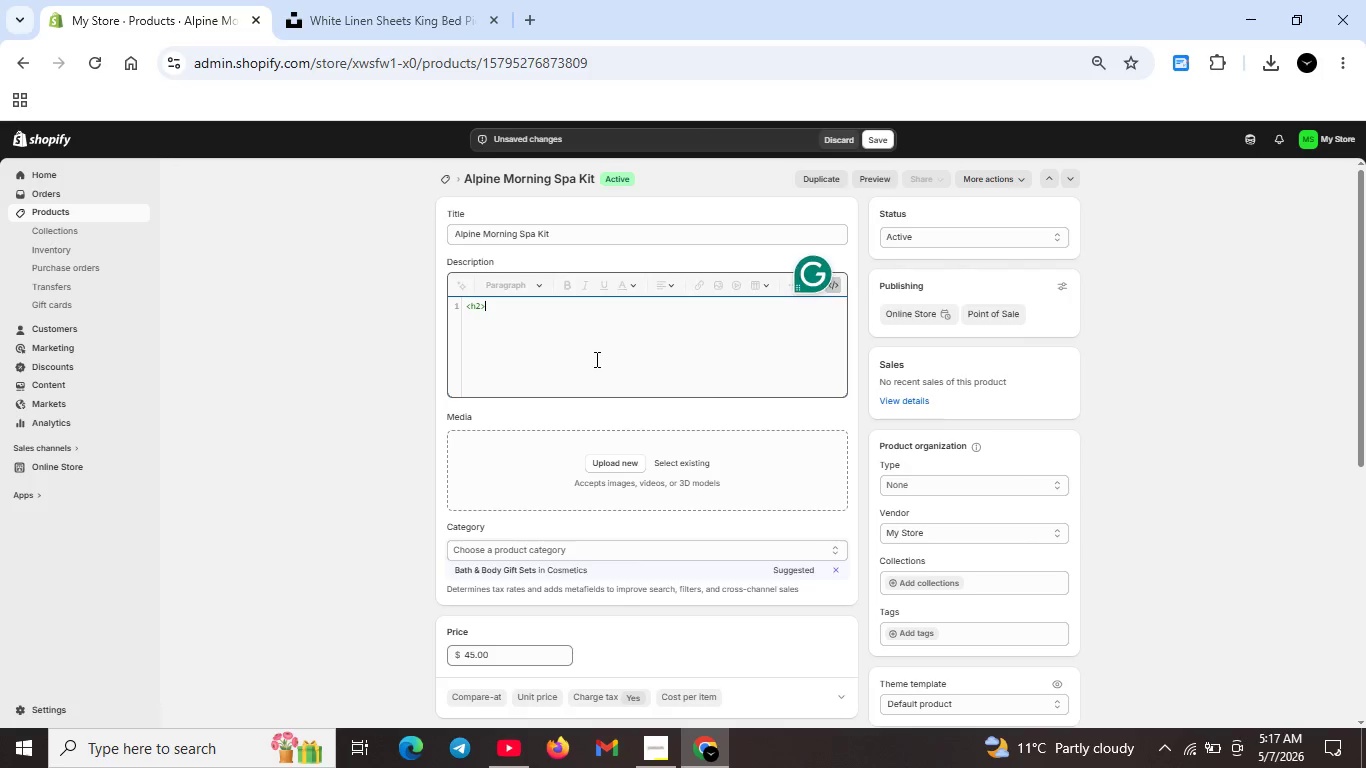 
type(Alpin Morning Spa KIt)
key(Backspace)
key(Backspace)
type(it</h2>)
 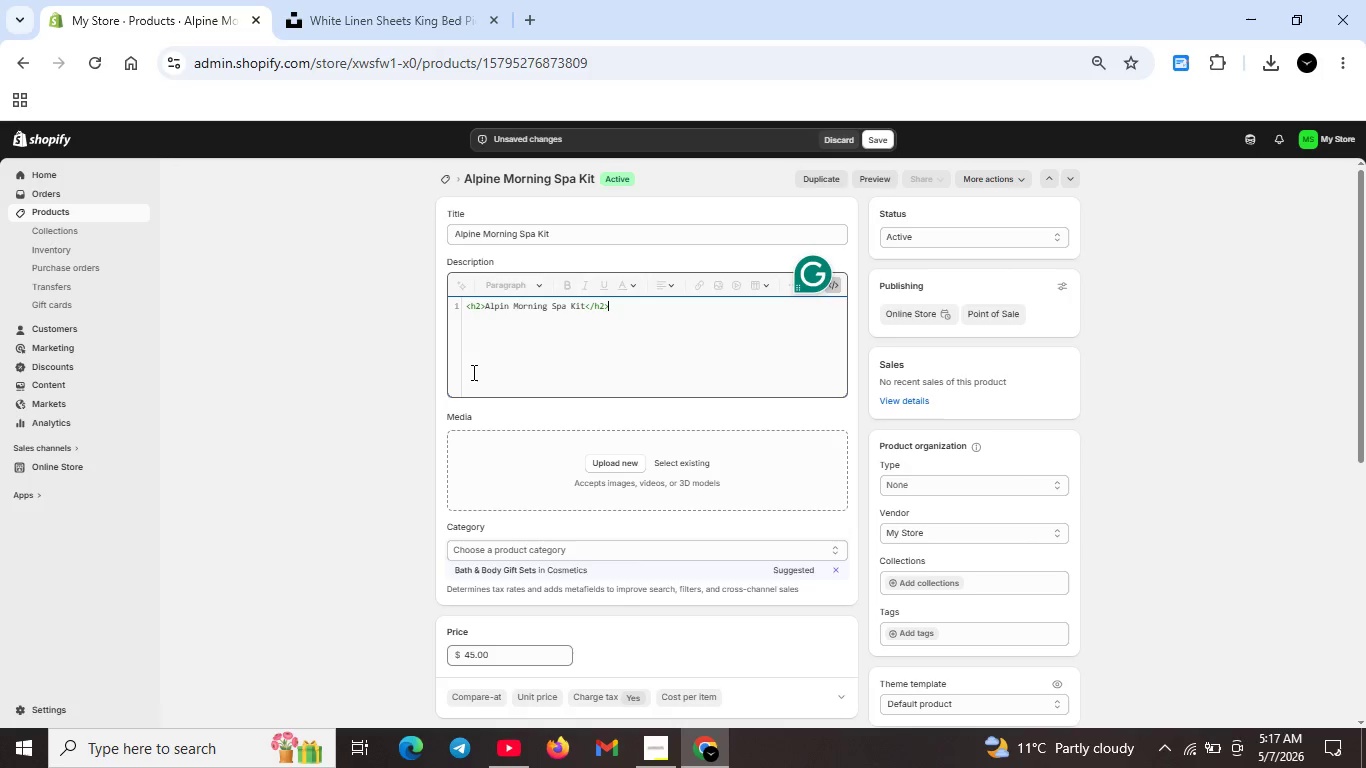 
key(Shift+Enter)
 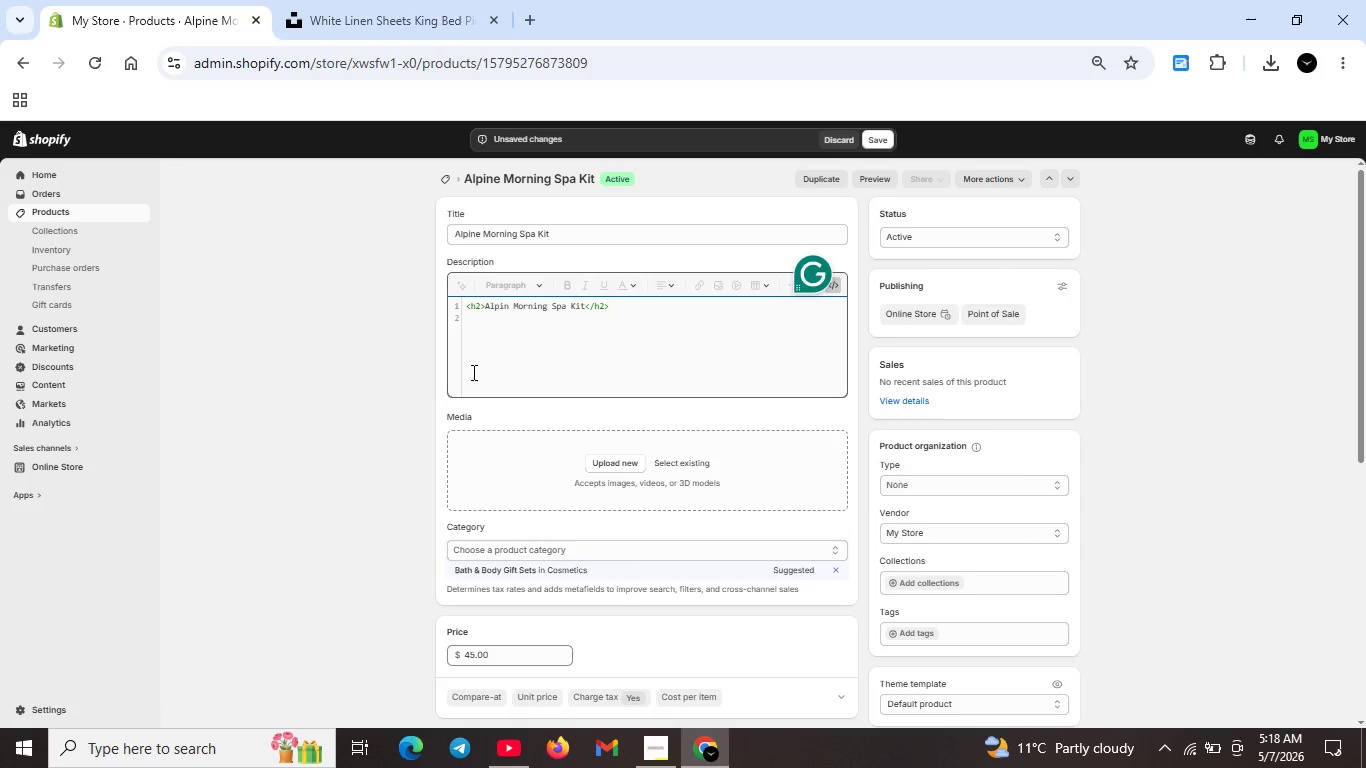 
key(Shift+ShiftRight)
 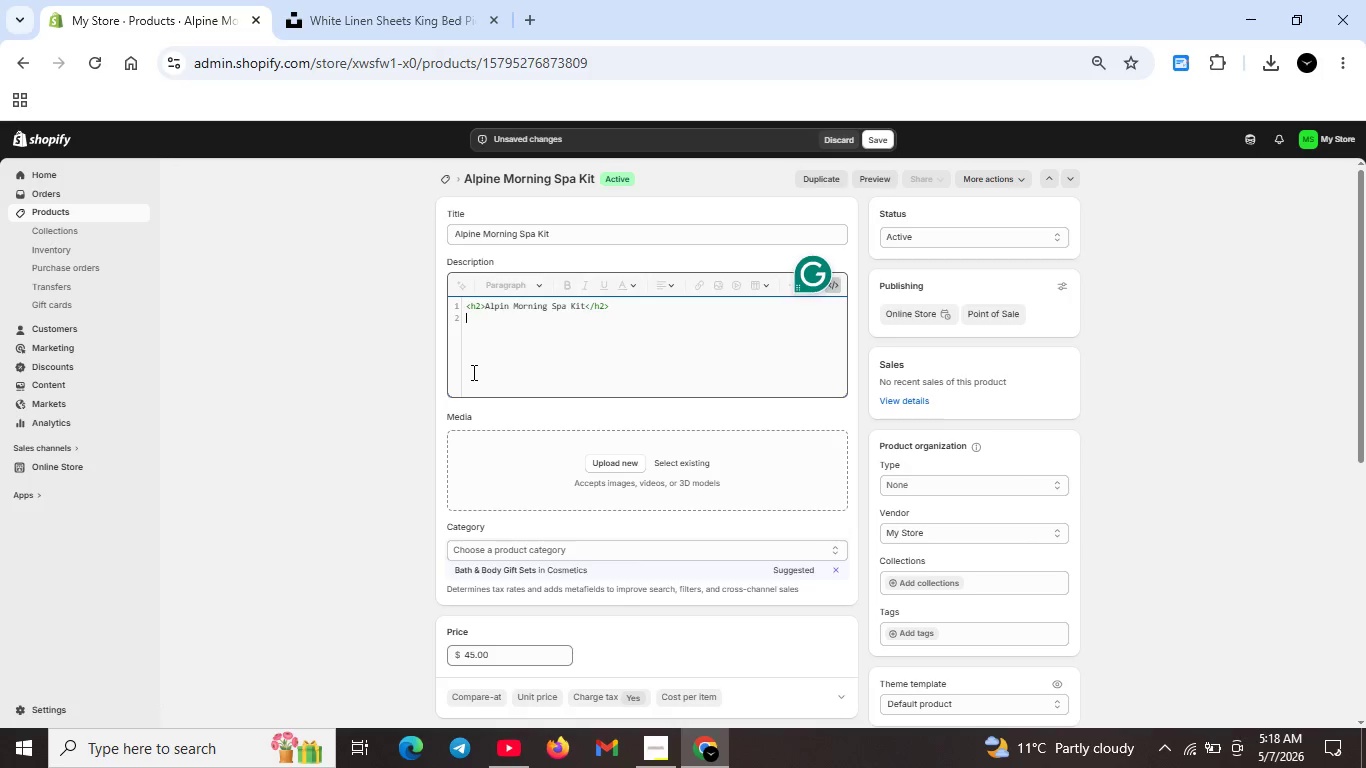 
key(Shift+Comma)
 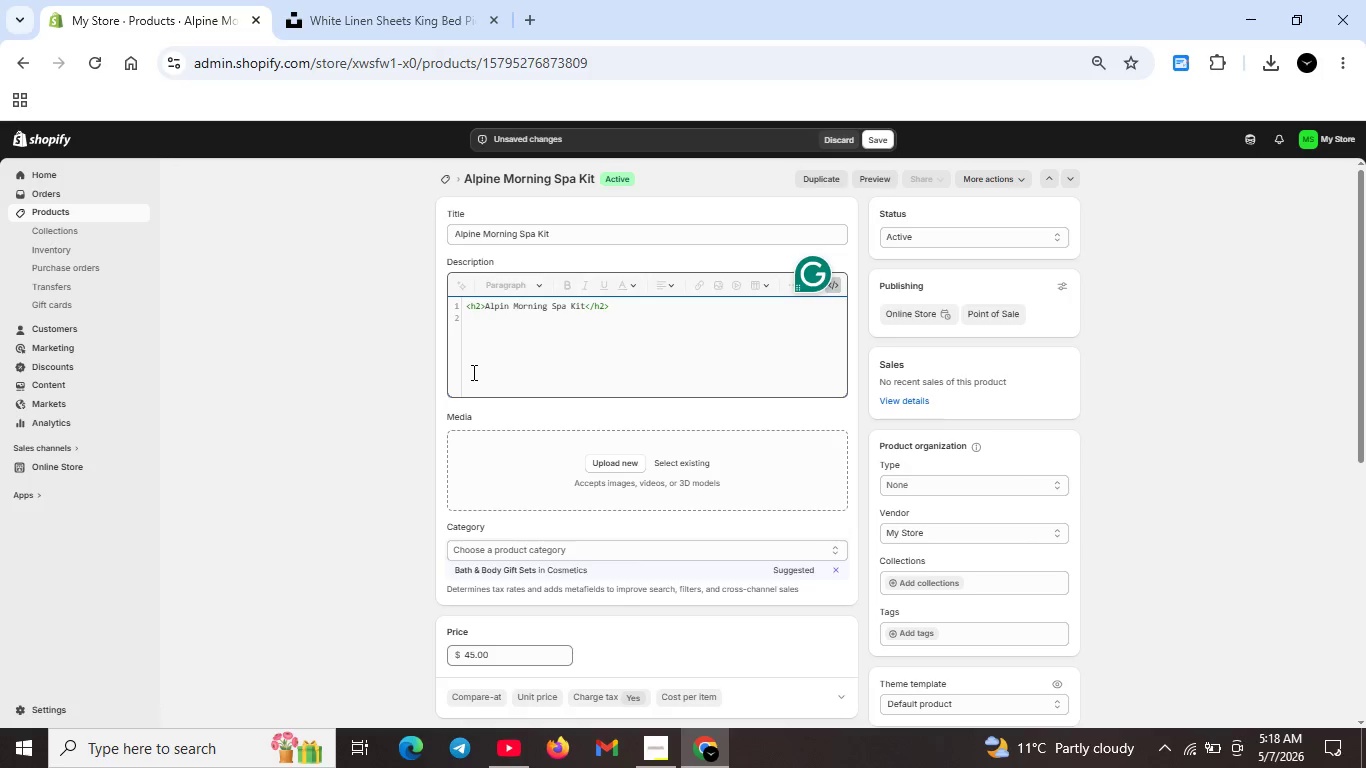 
key(P)
 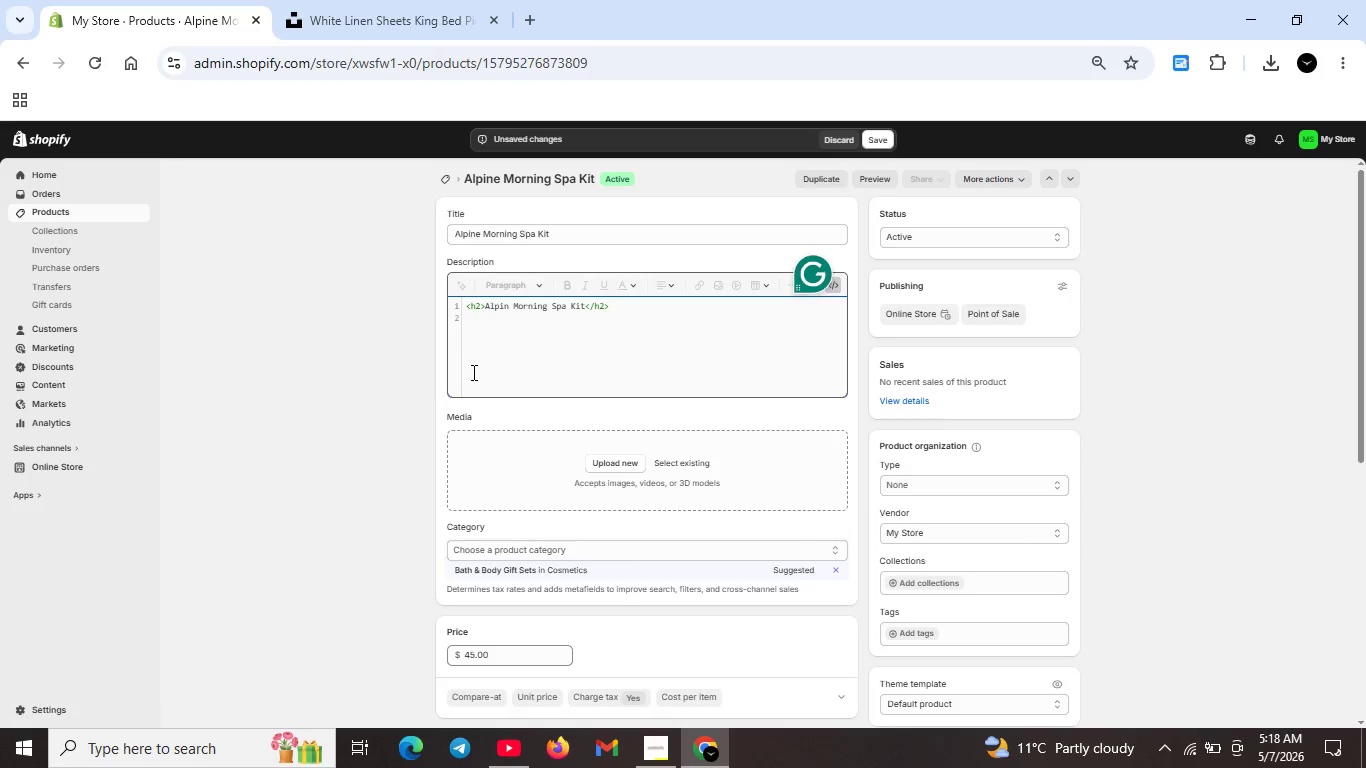 
key(Shift+ShiftRight)
 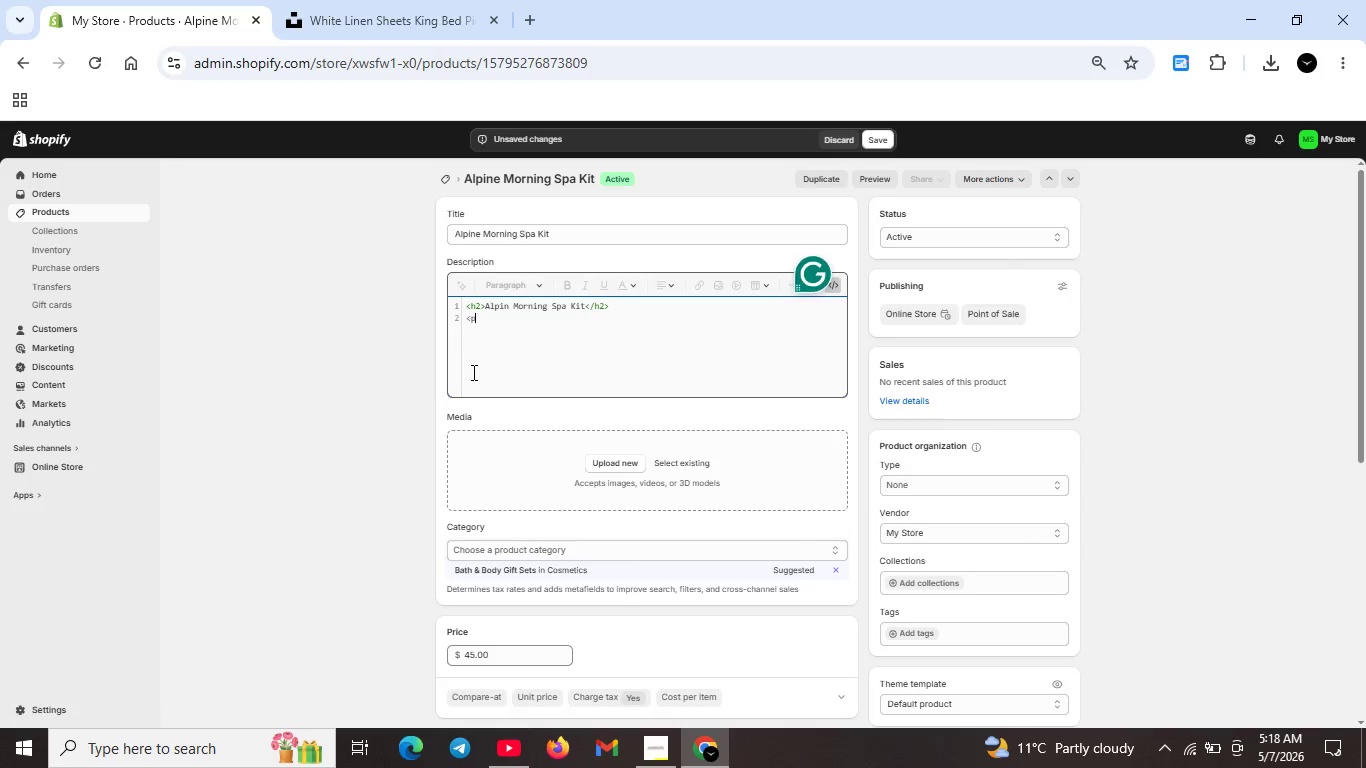 
key(Shift+Period)
 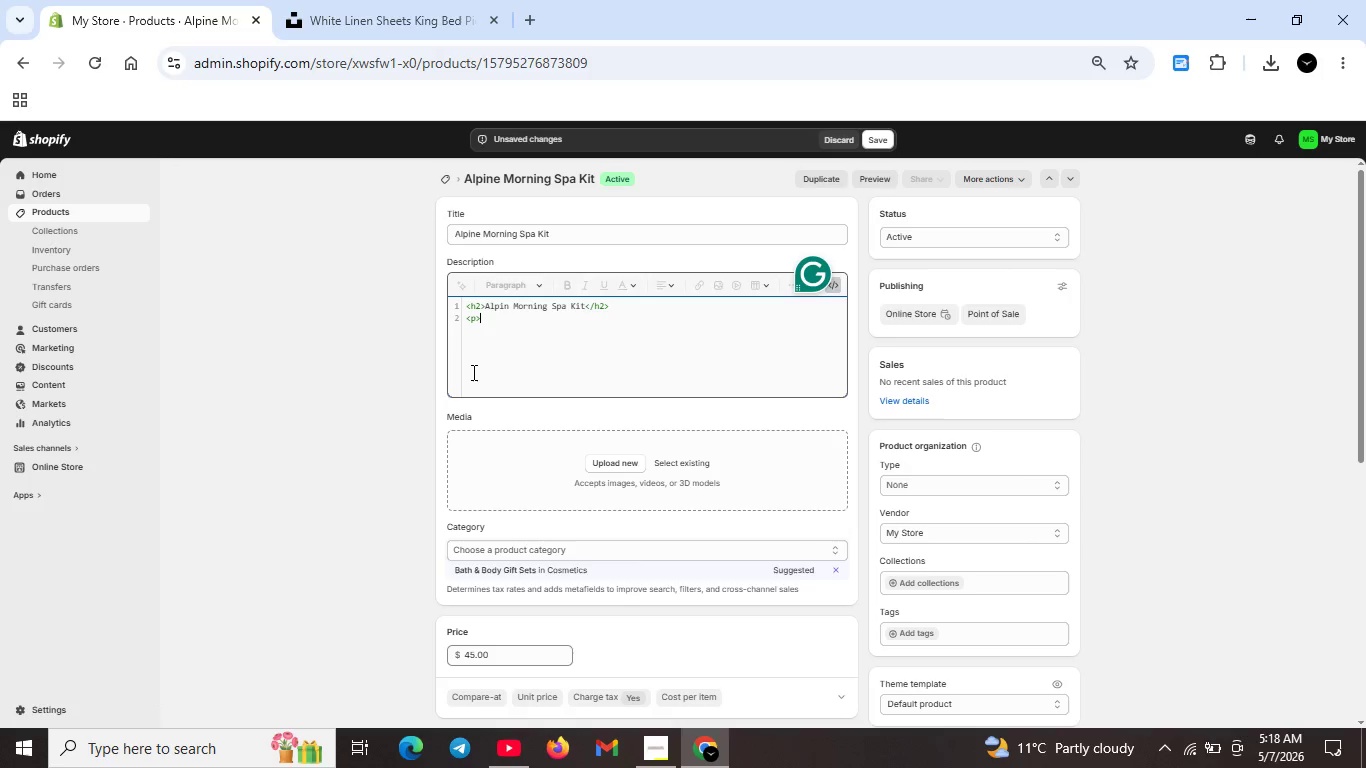 
wait(7.16)
 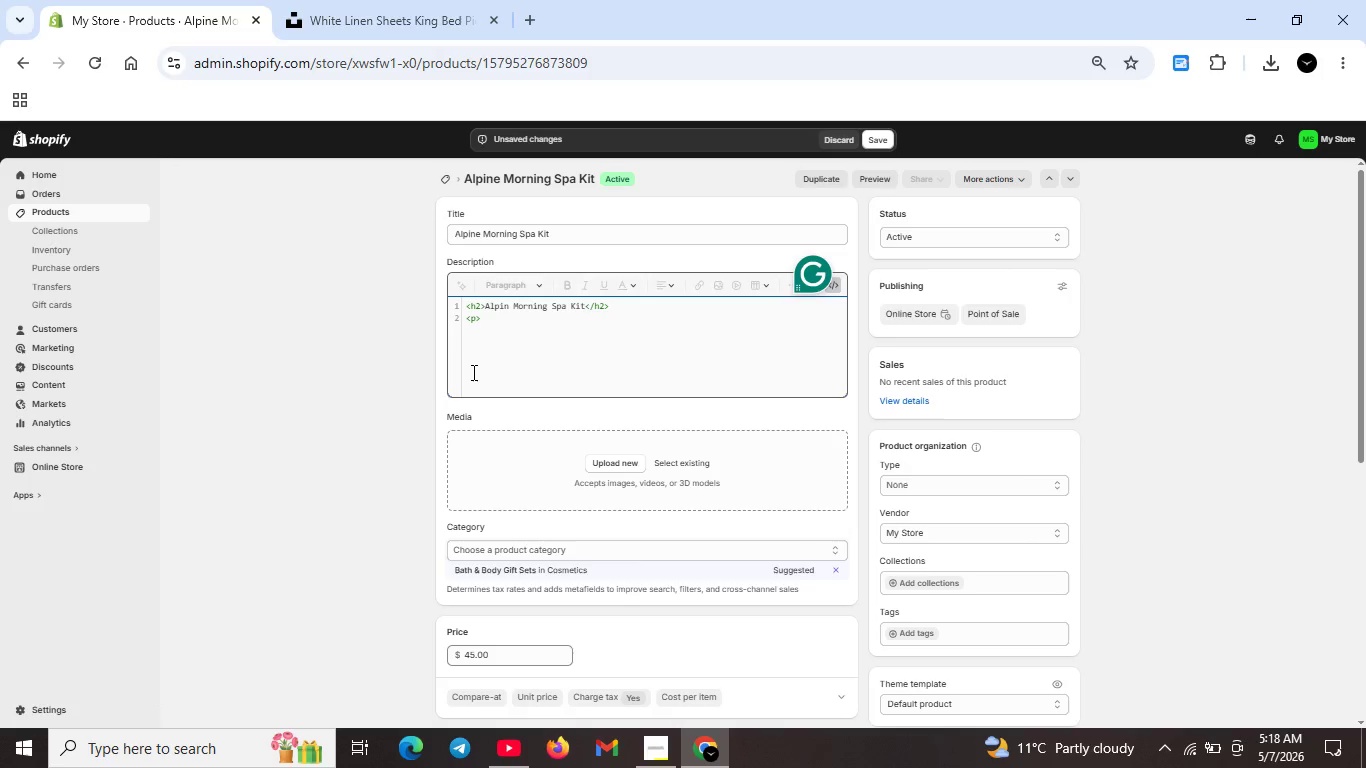 
type(Spa gift st with bath salts, lotion, and soap. Alpine inspier)
key(Backspace)
key(Backspace)
type(red with eucalyptus and int scents. Pef)
key(Backspace)
type(rfec)
 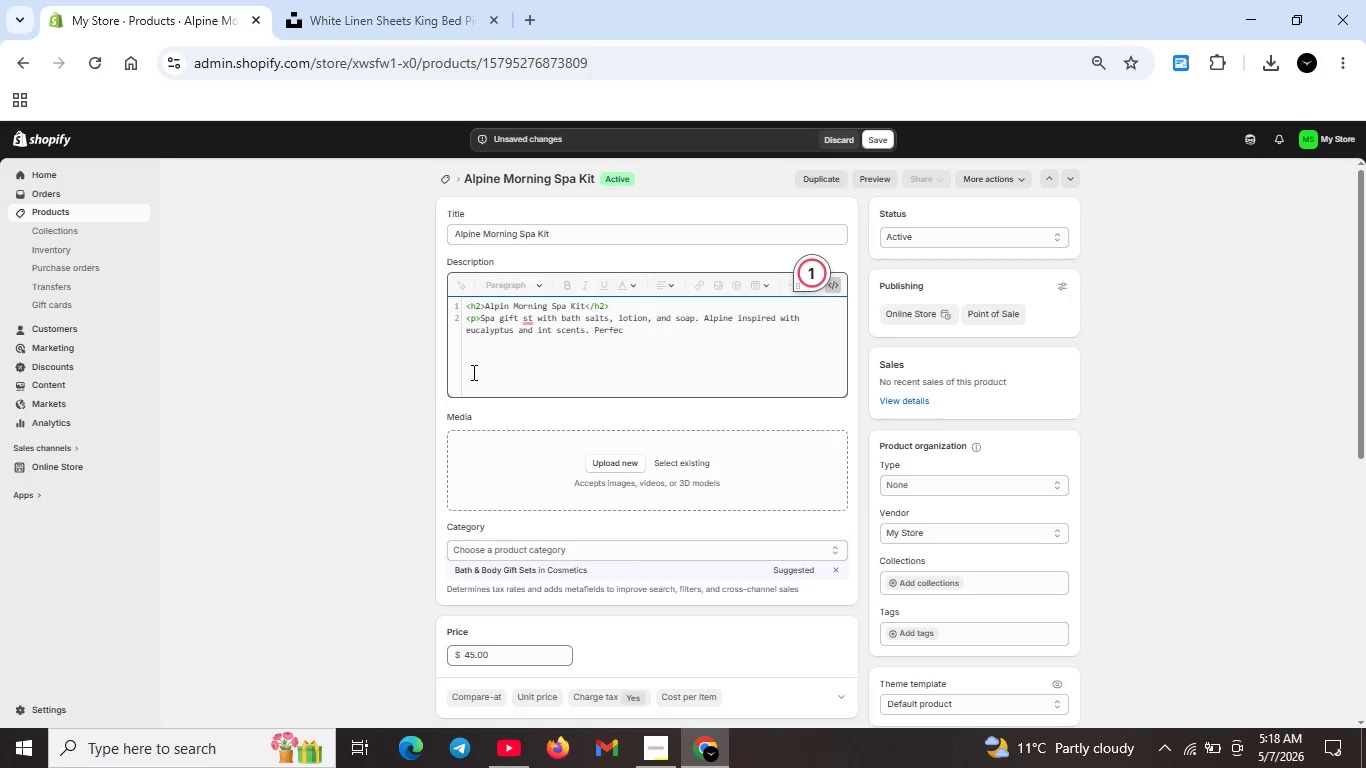 
type(=)
key(Backspace)
type( for resort gest welcome gift or self-care.</p>)
 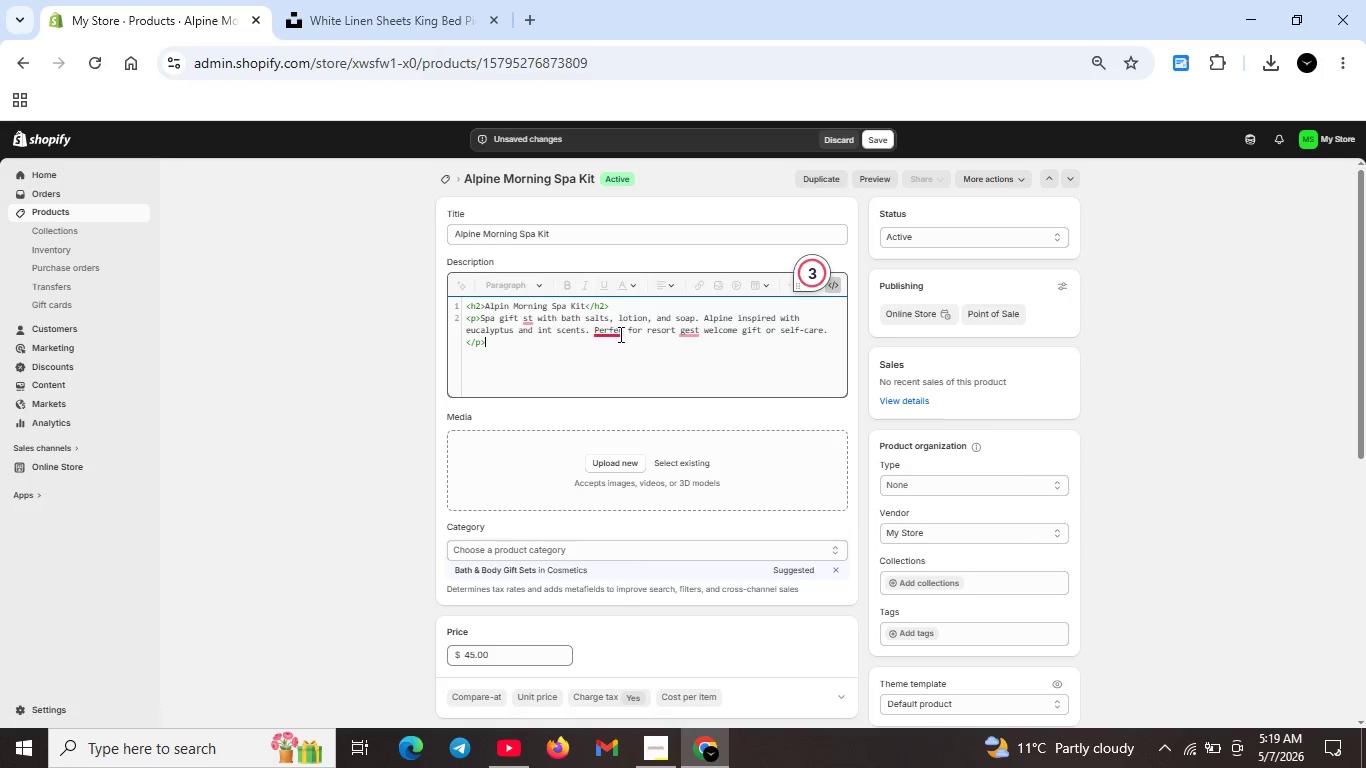 
left_click([621, 333])
 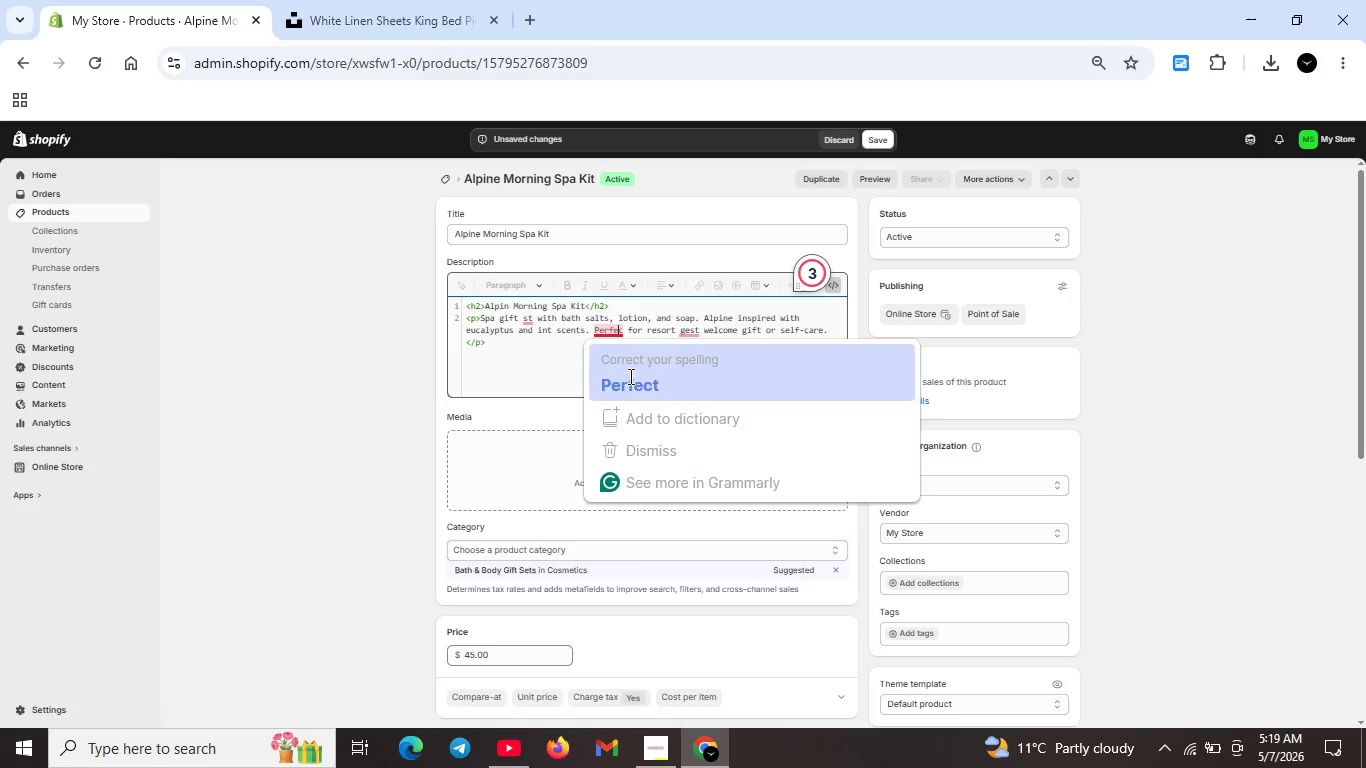 
left_click([629, 376])
 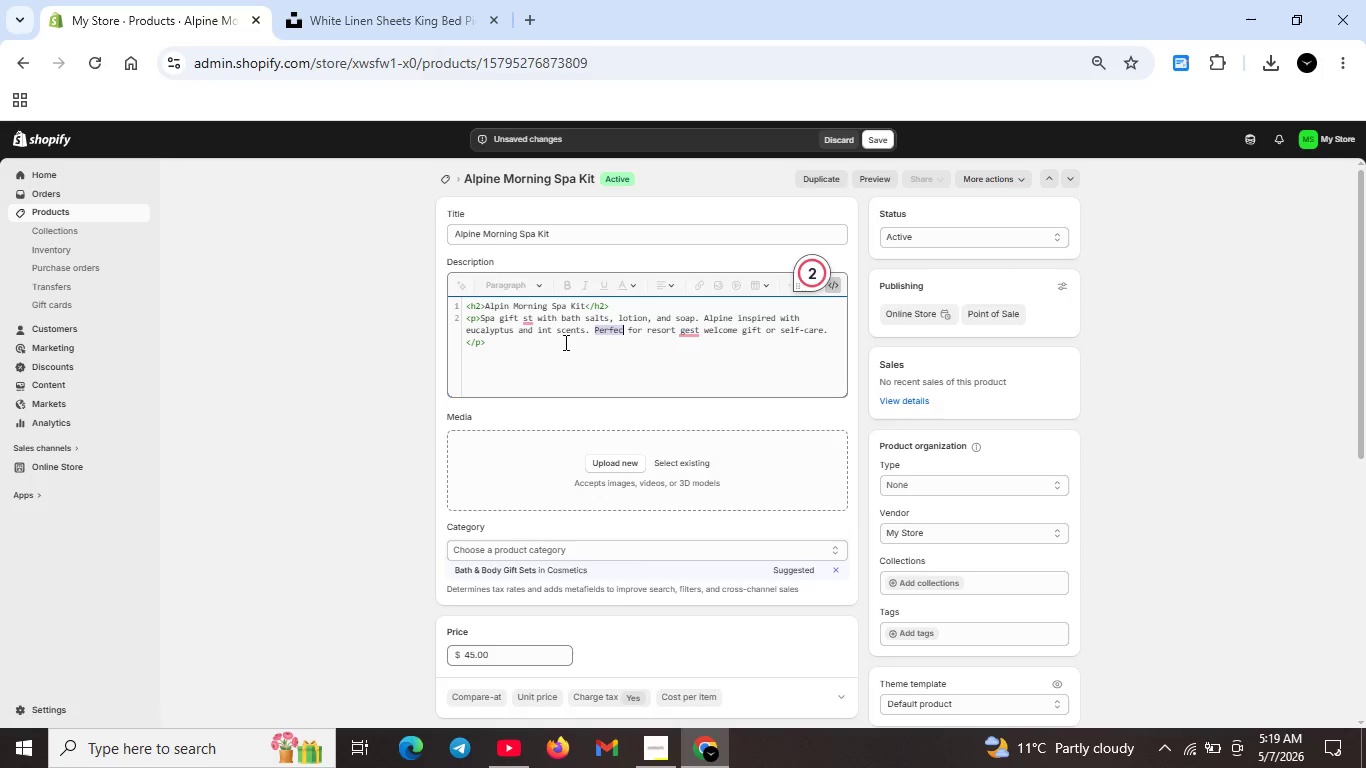 
key(Unknown)
 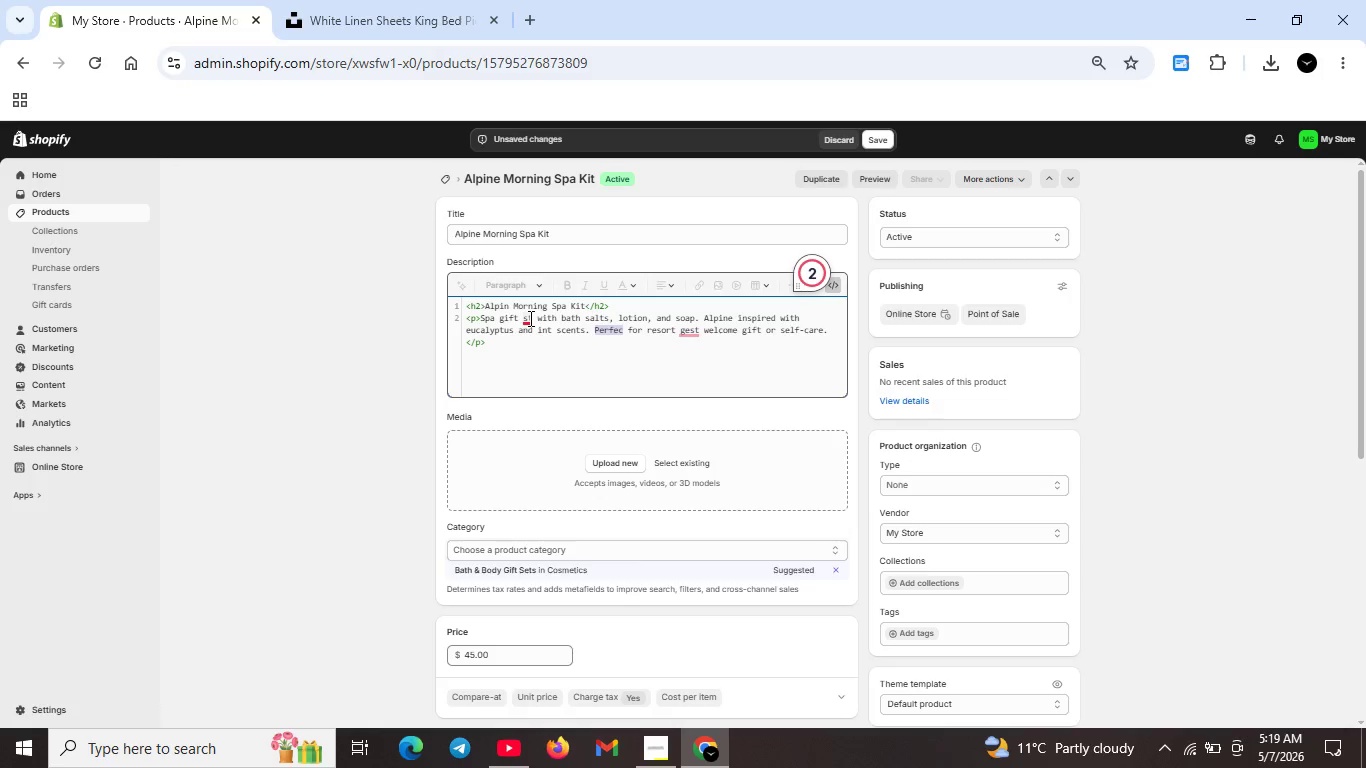 
key(Unknown)
 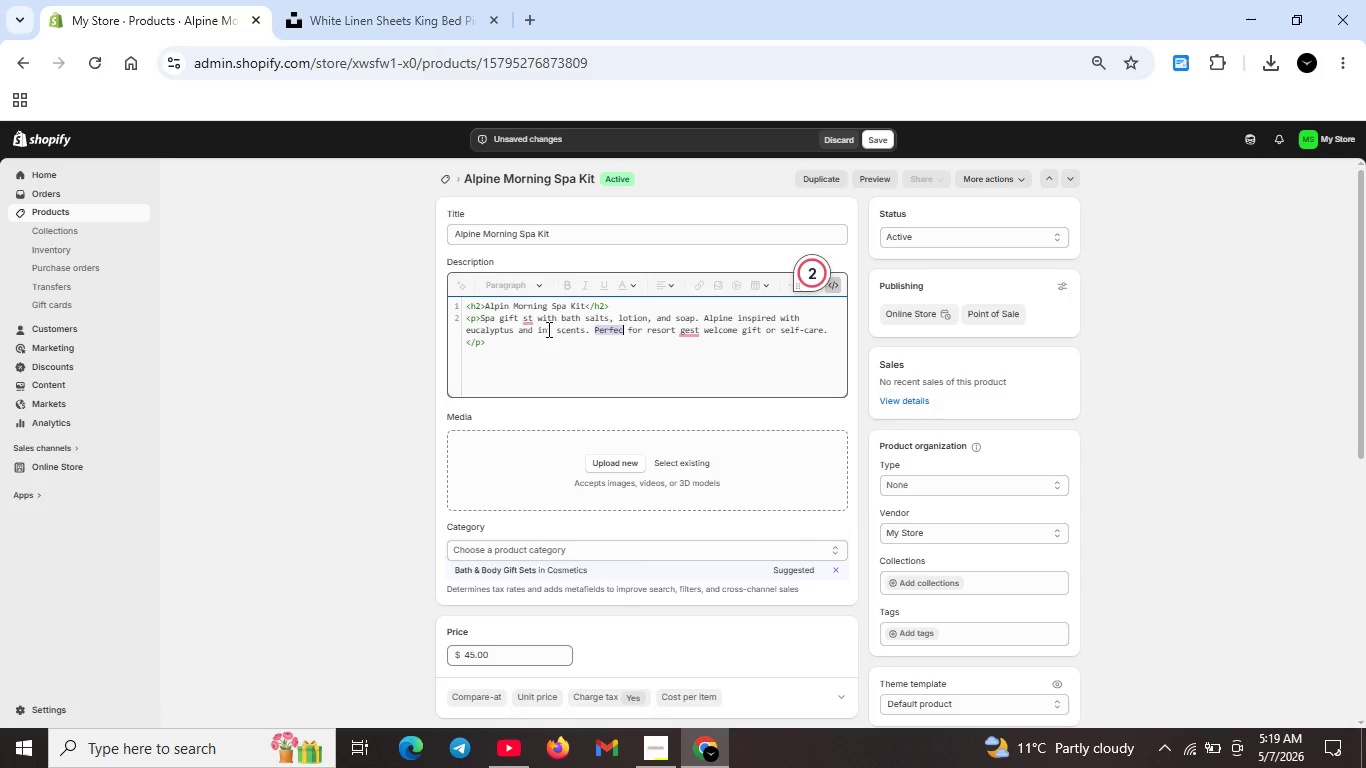 
key(Unknown)
 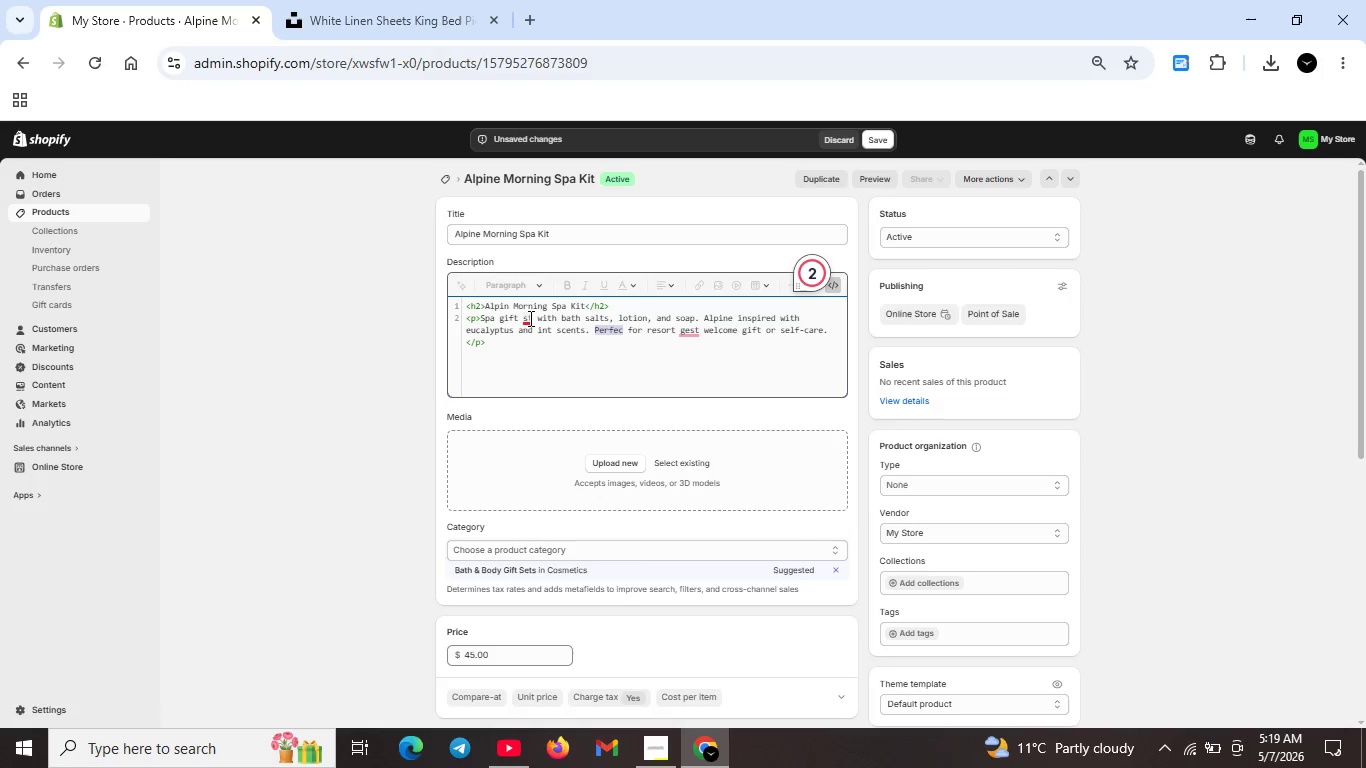 
key(Unknown)
 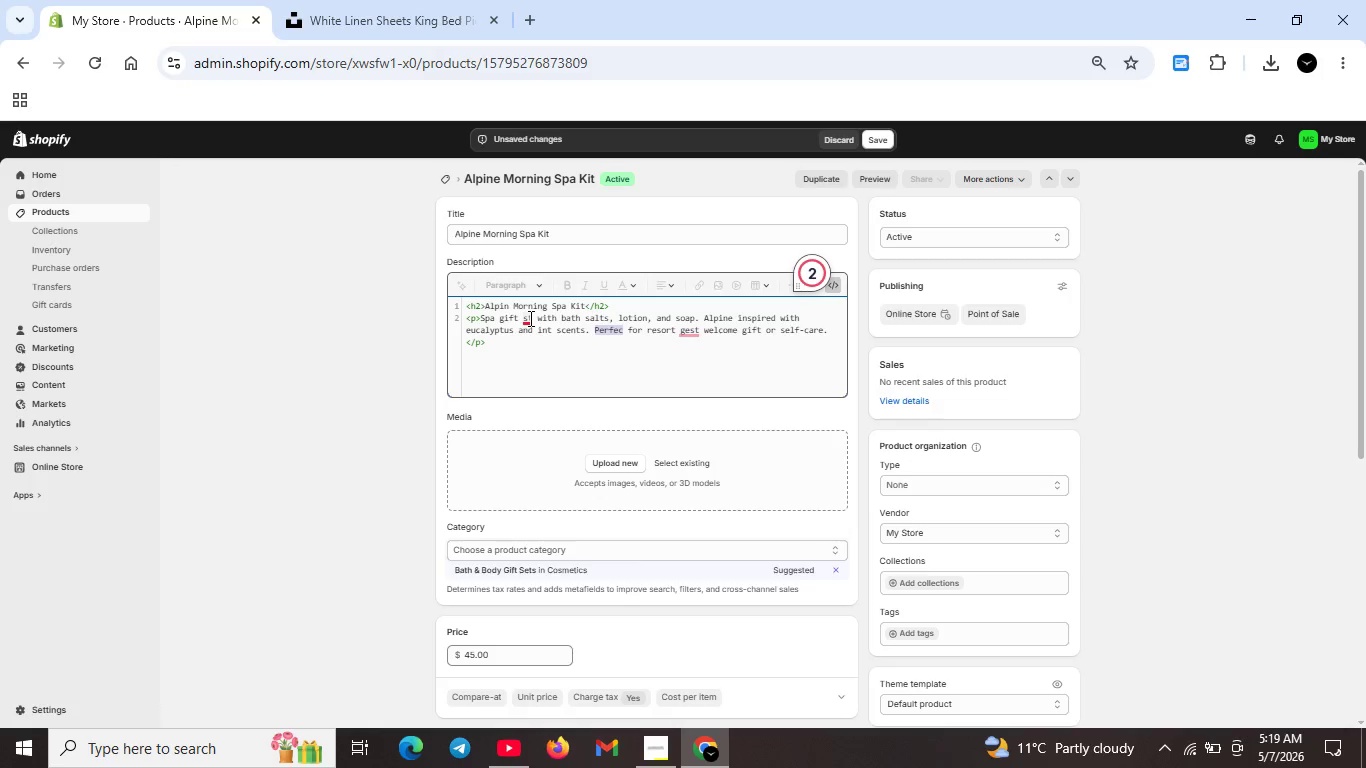 
key(Unknown)
 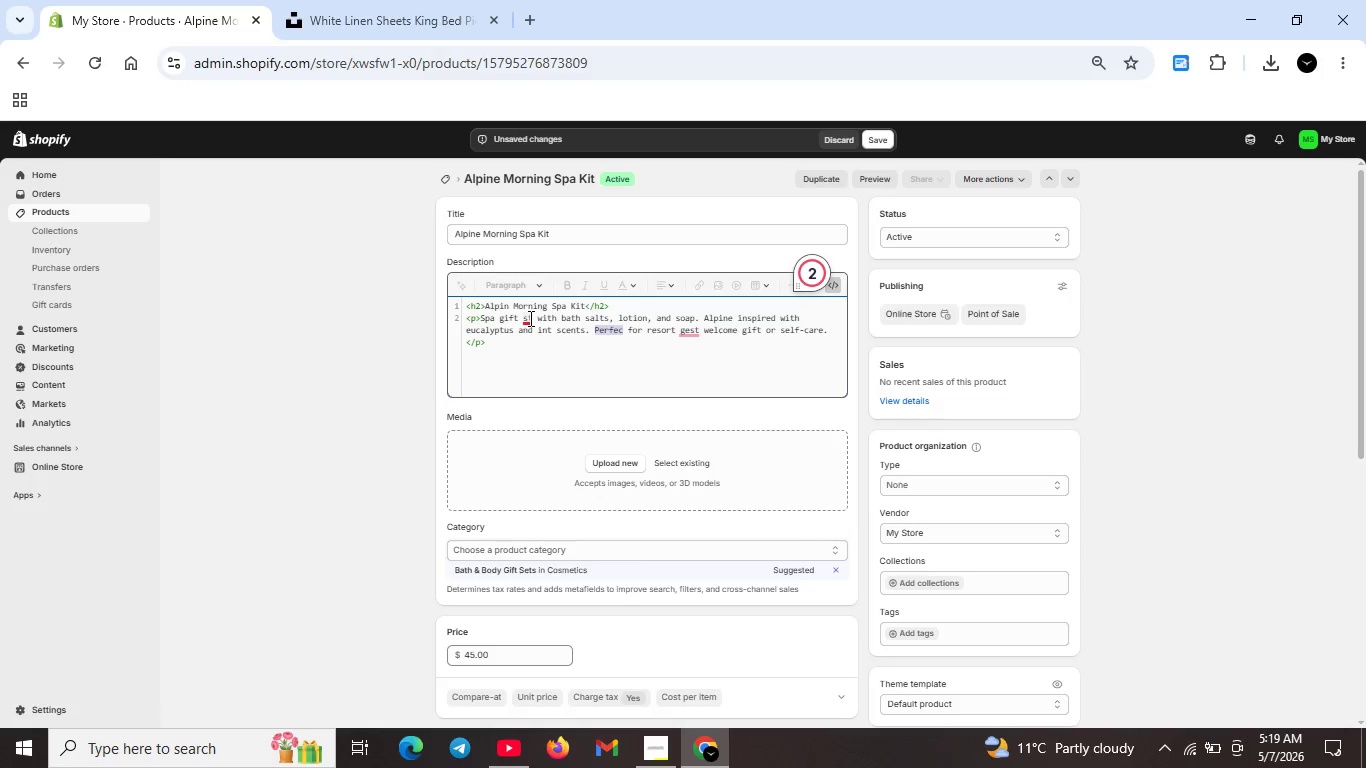 
key(Unknown)
 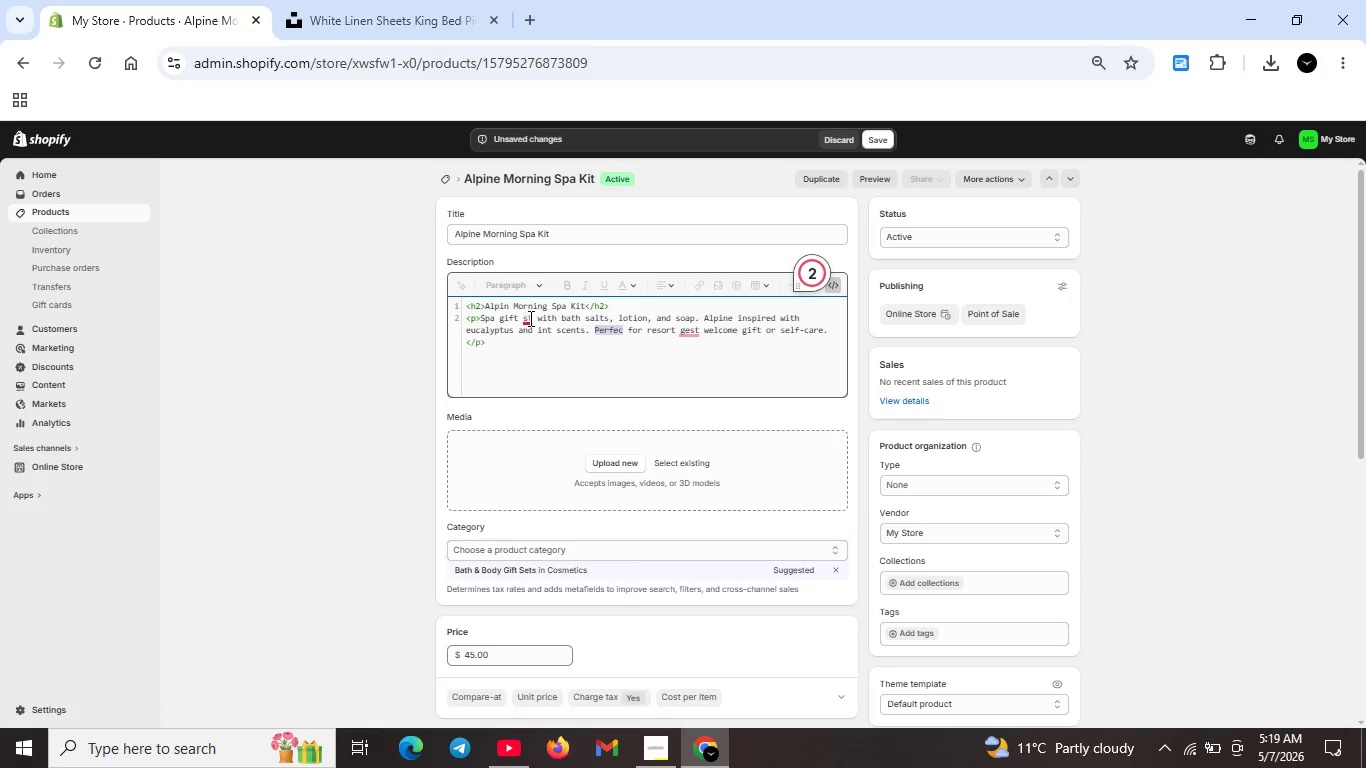 
key(Unknown)
 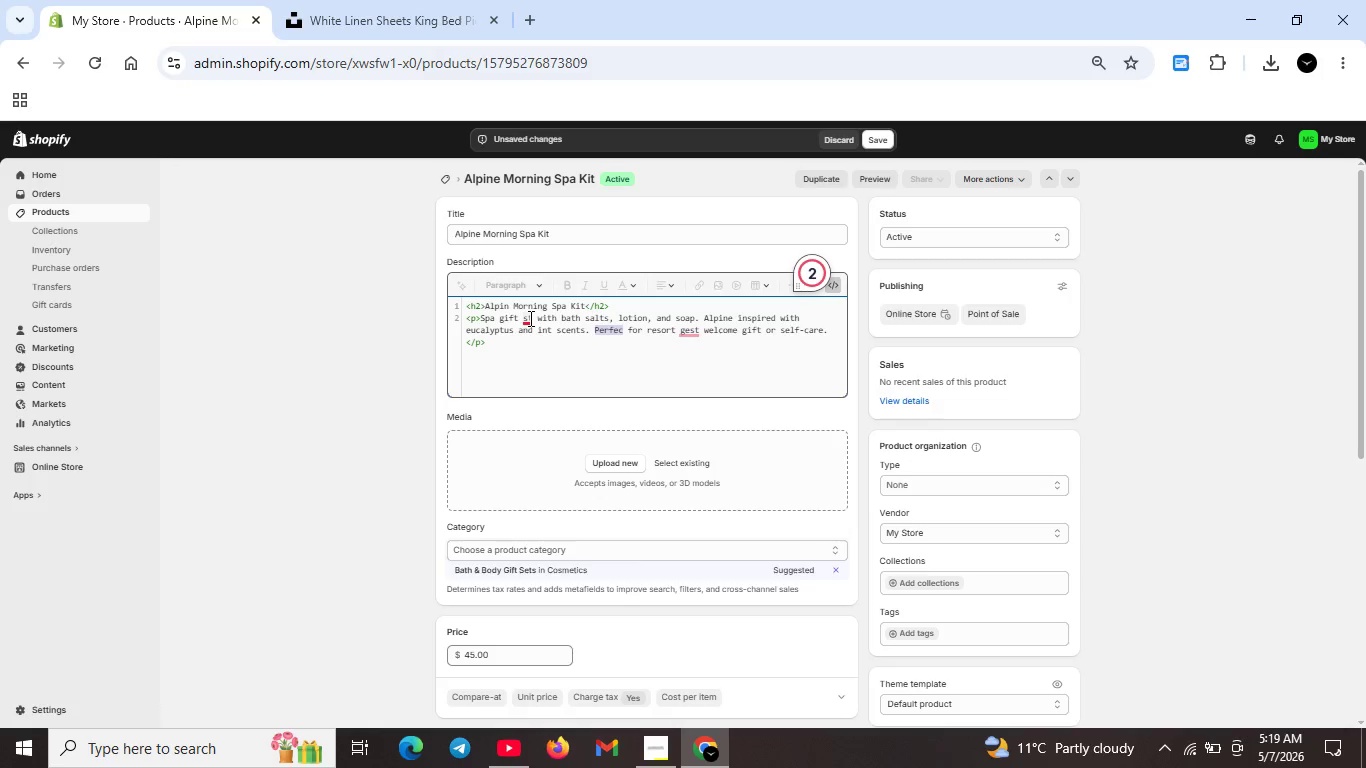 
left_click([529, 318])
 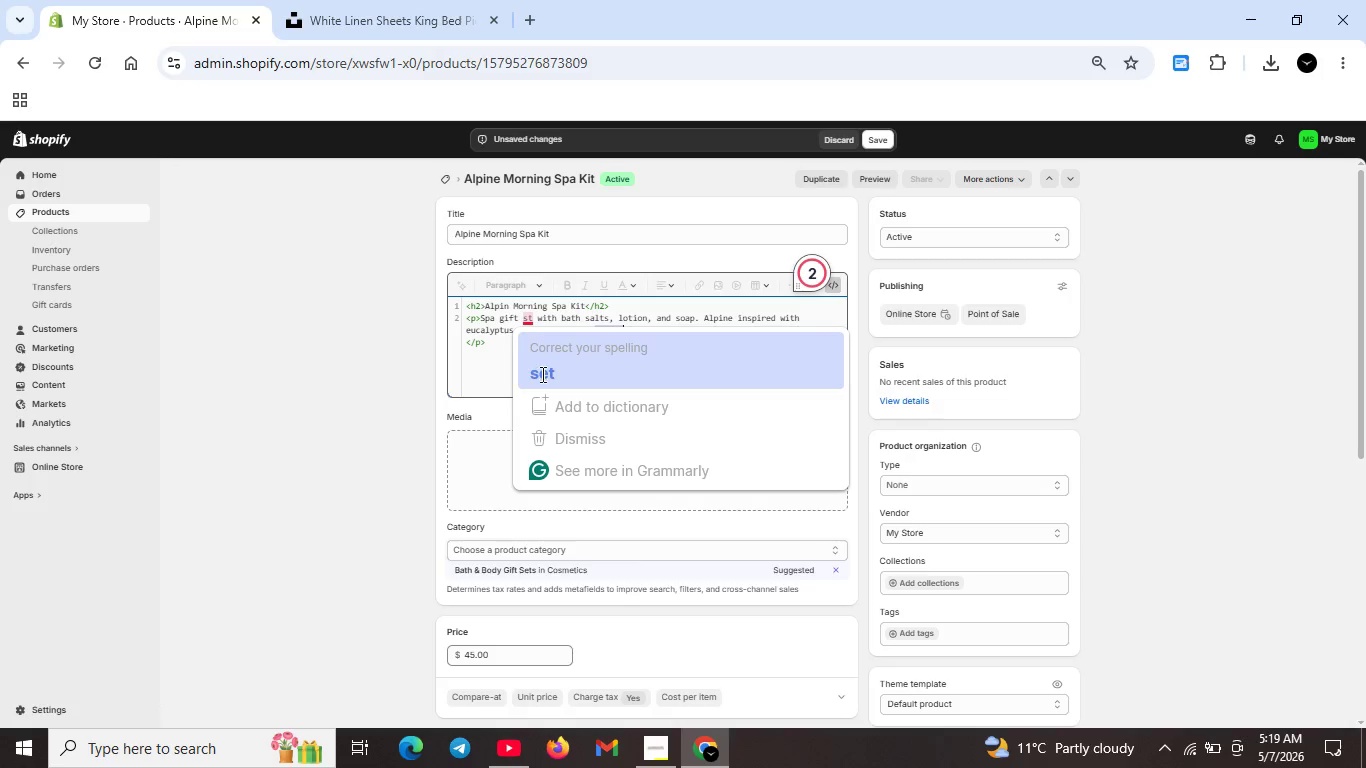 
left_click([541, 374])
 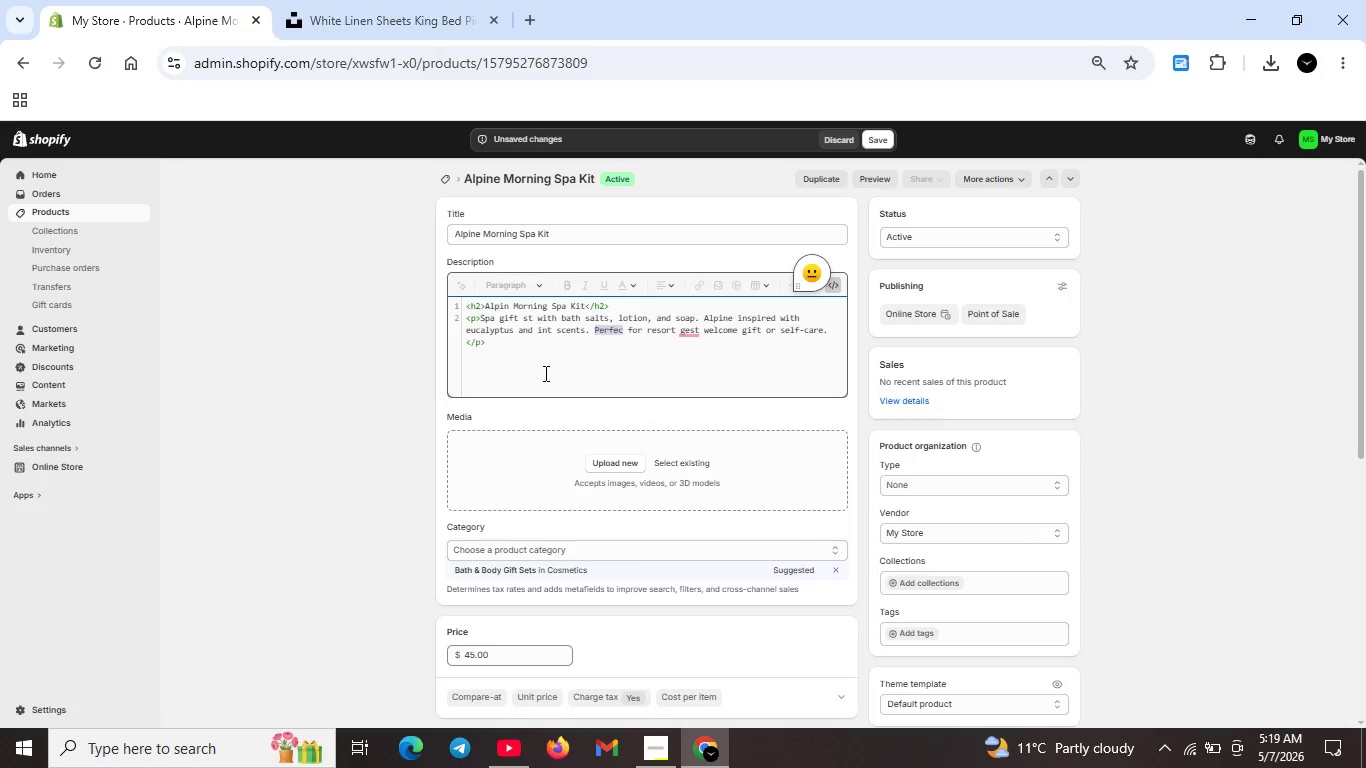 
hold_key(key=Unknown, duration=3.03)
 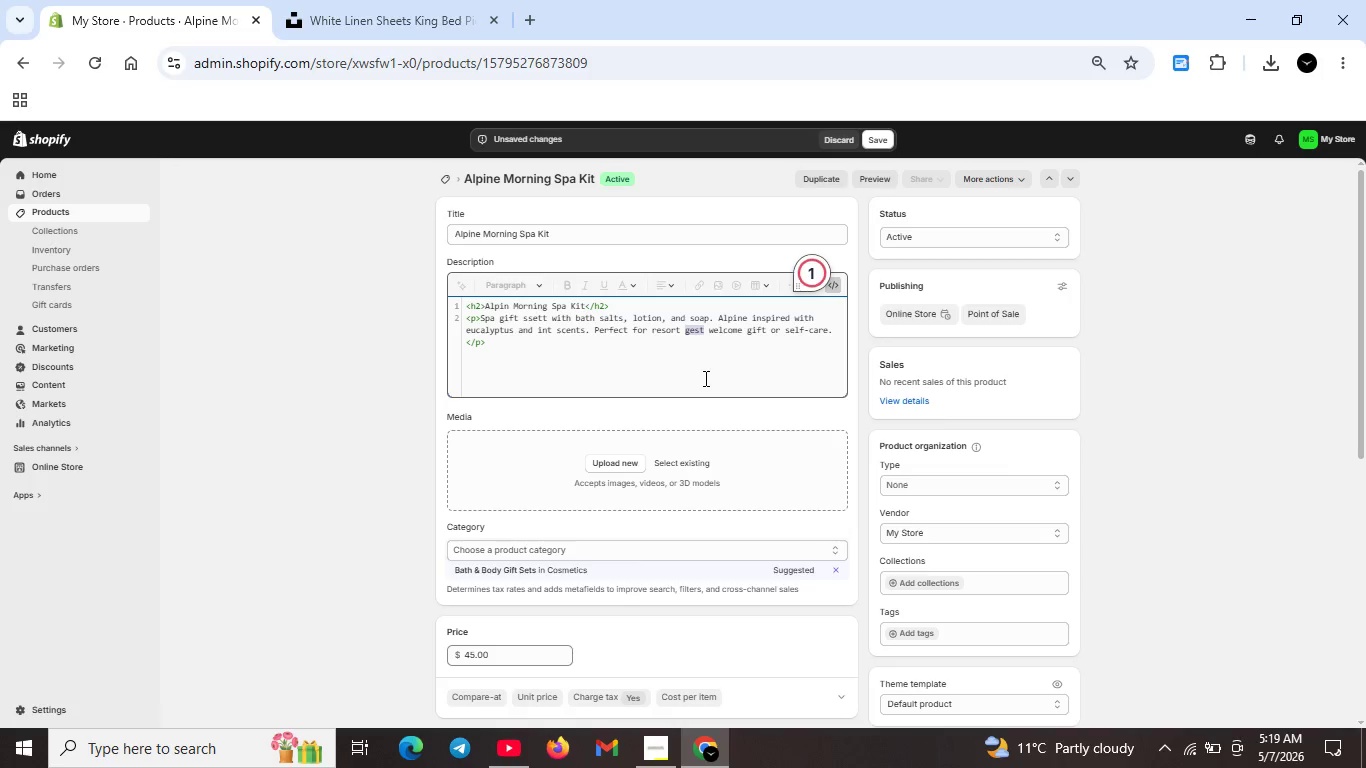 
left_click([688, 335])
 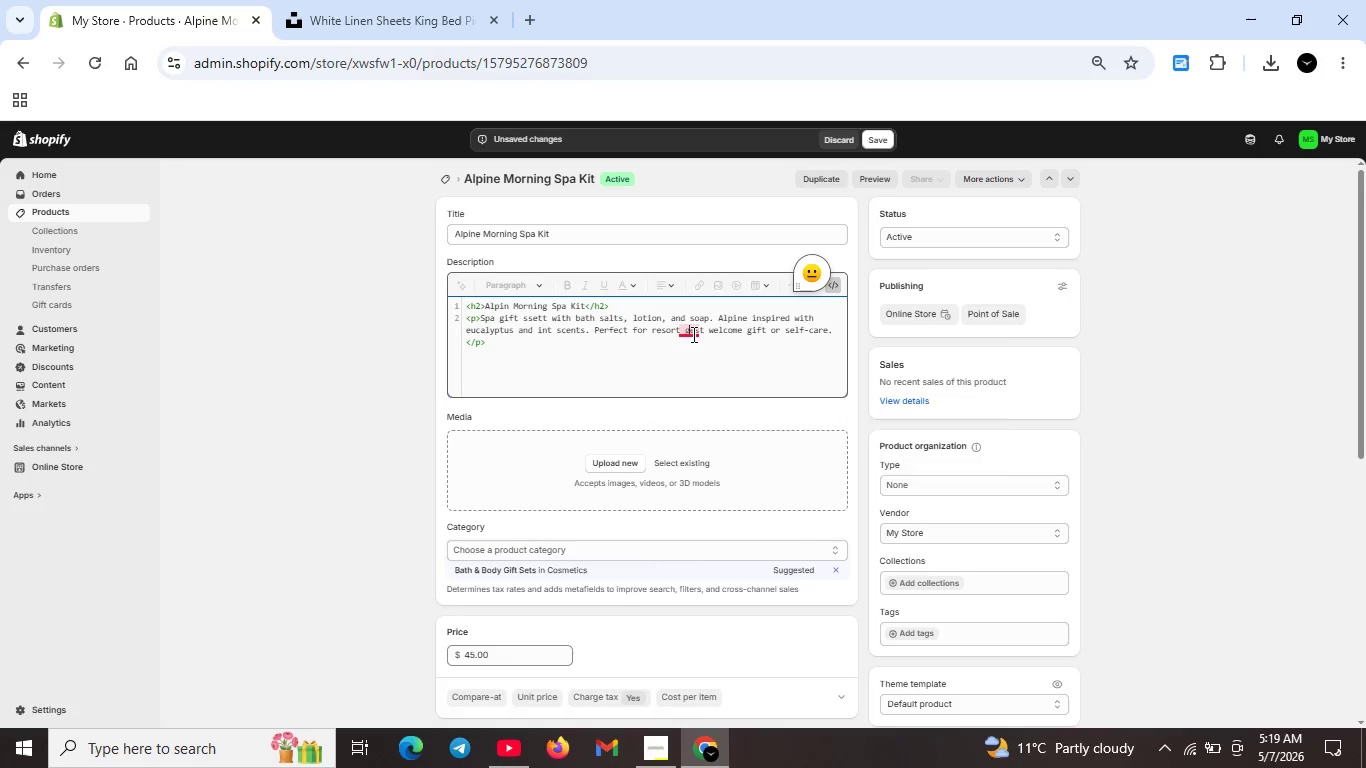 
left_click([692, 334])
 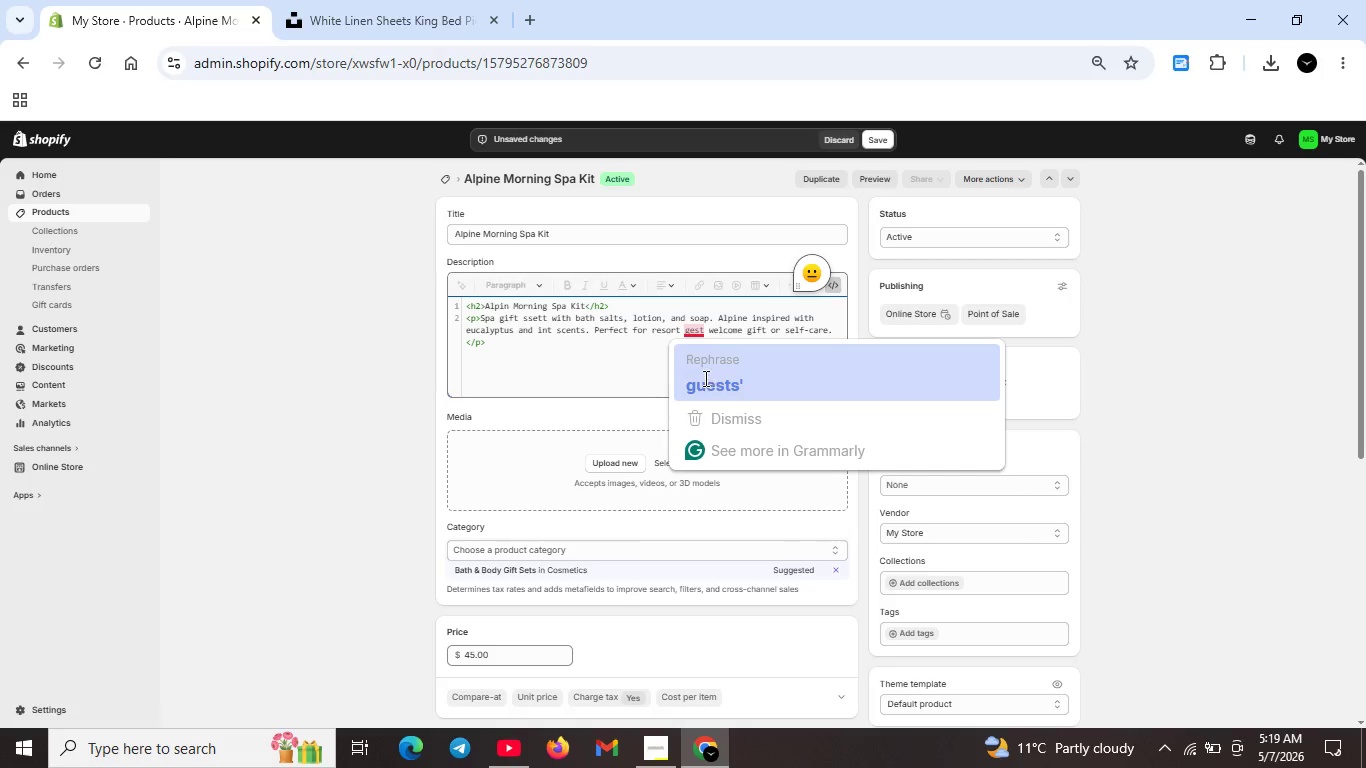 
left_click([704, 378])
 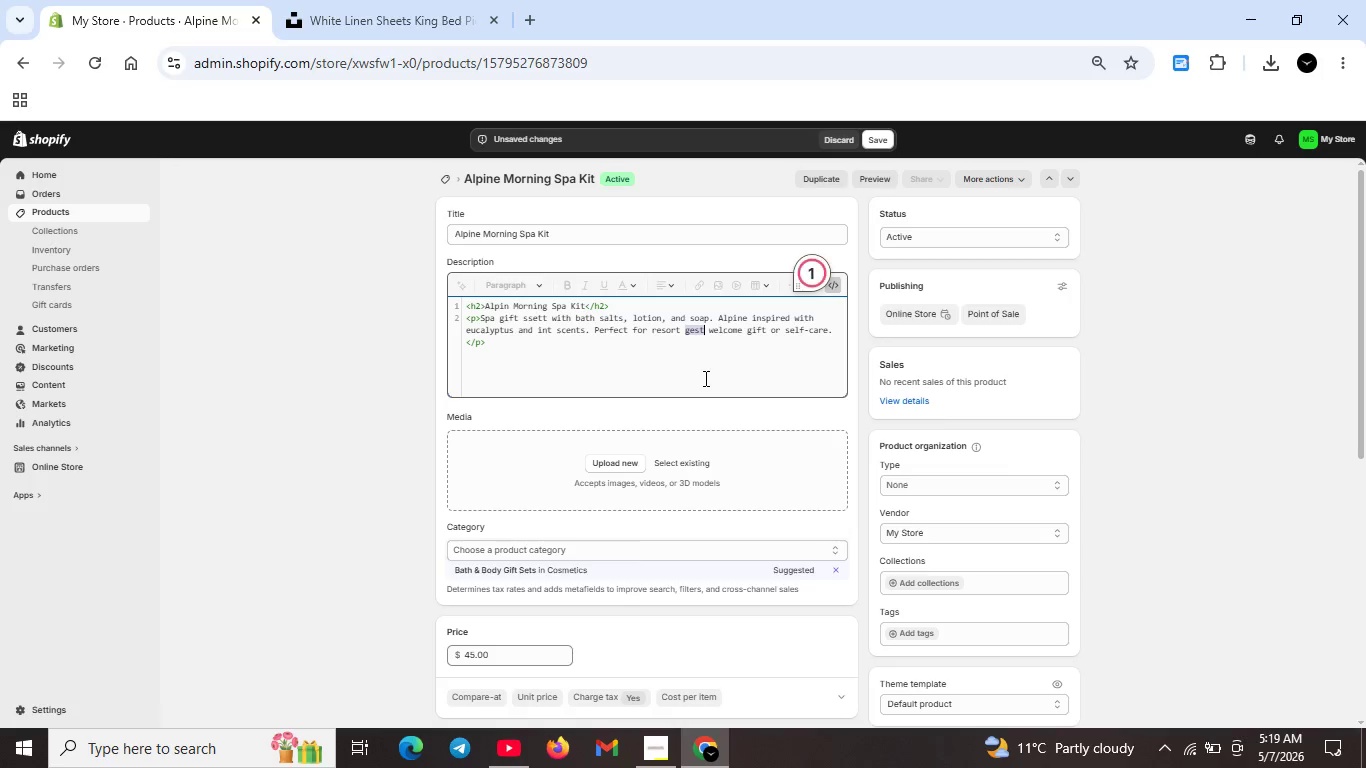 
hold_key(key=Unknown, duration=11.81)
 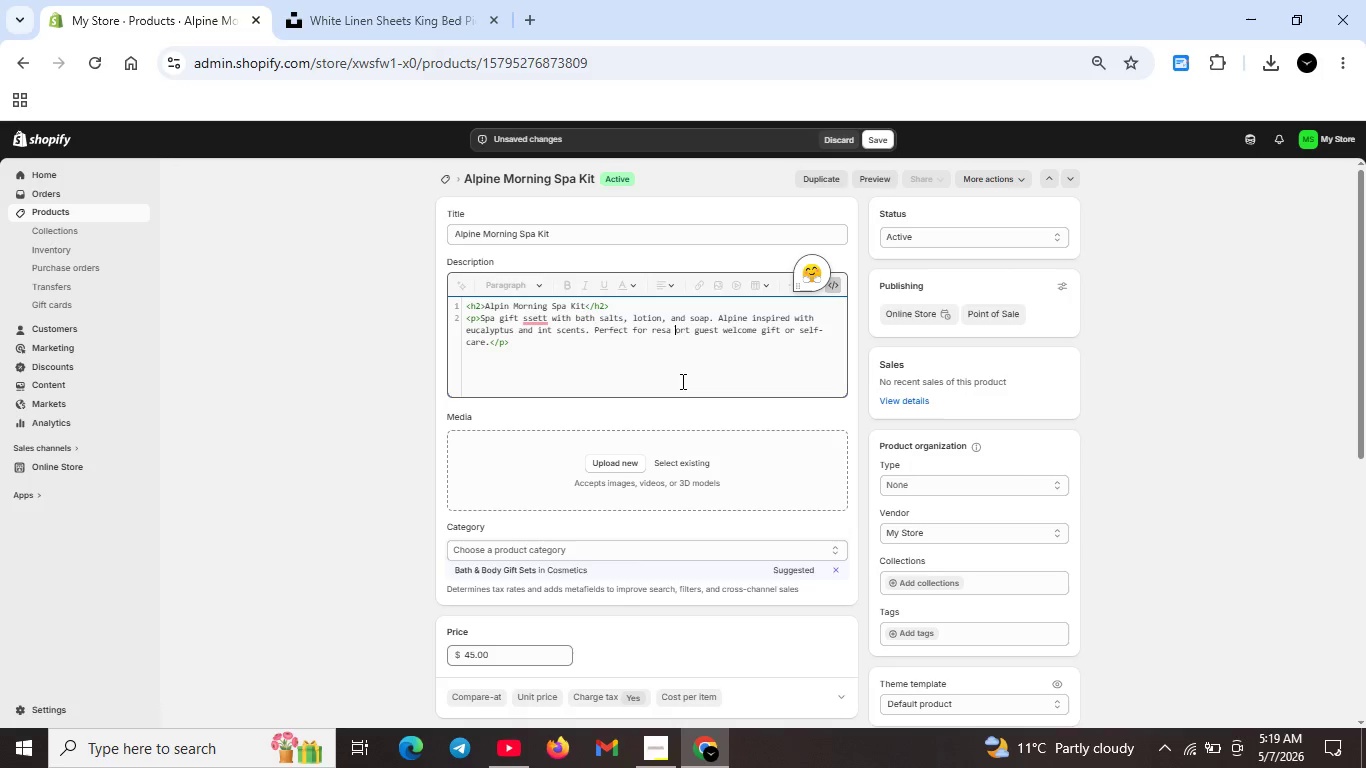 
key(Backspace)
 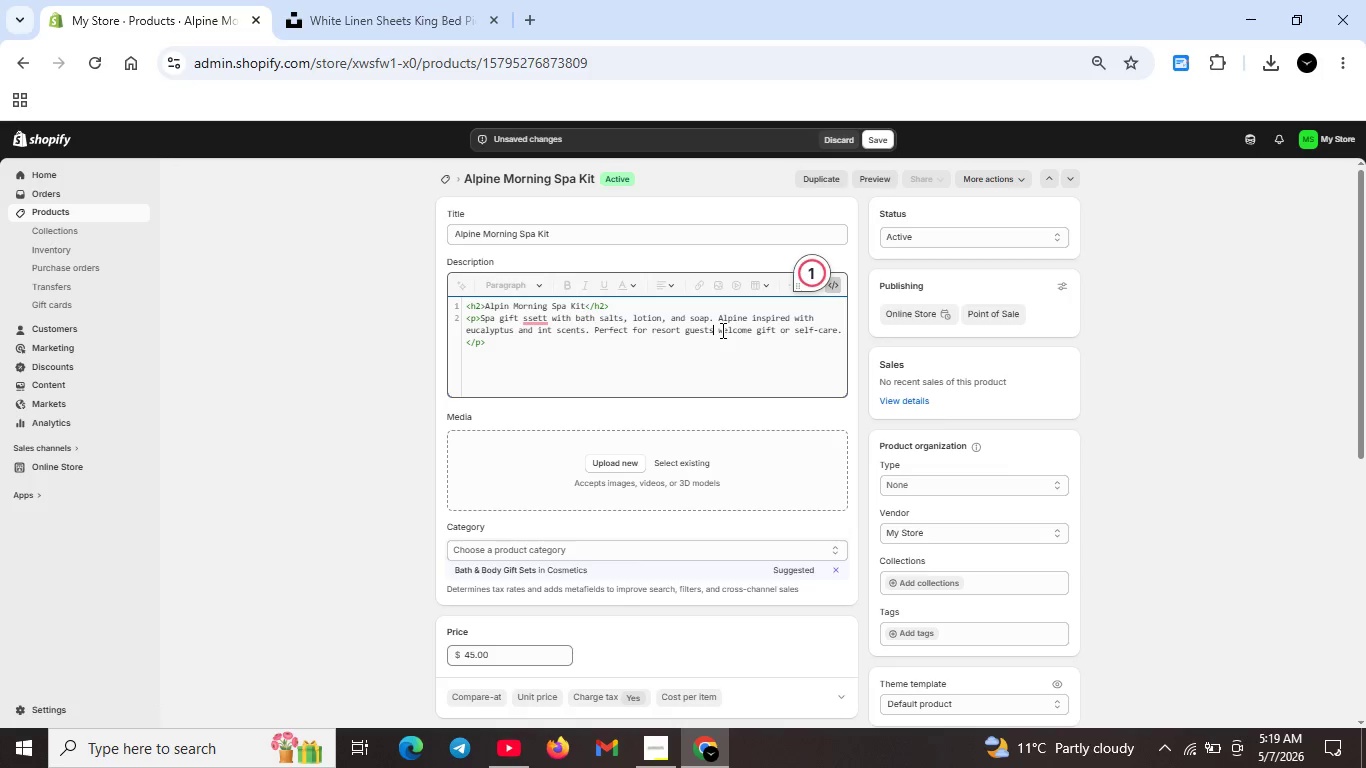 
key(Backspace)
 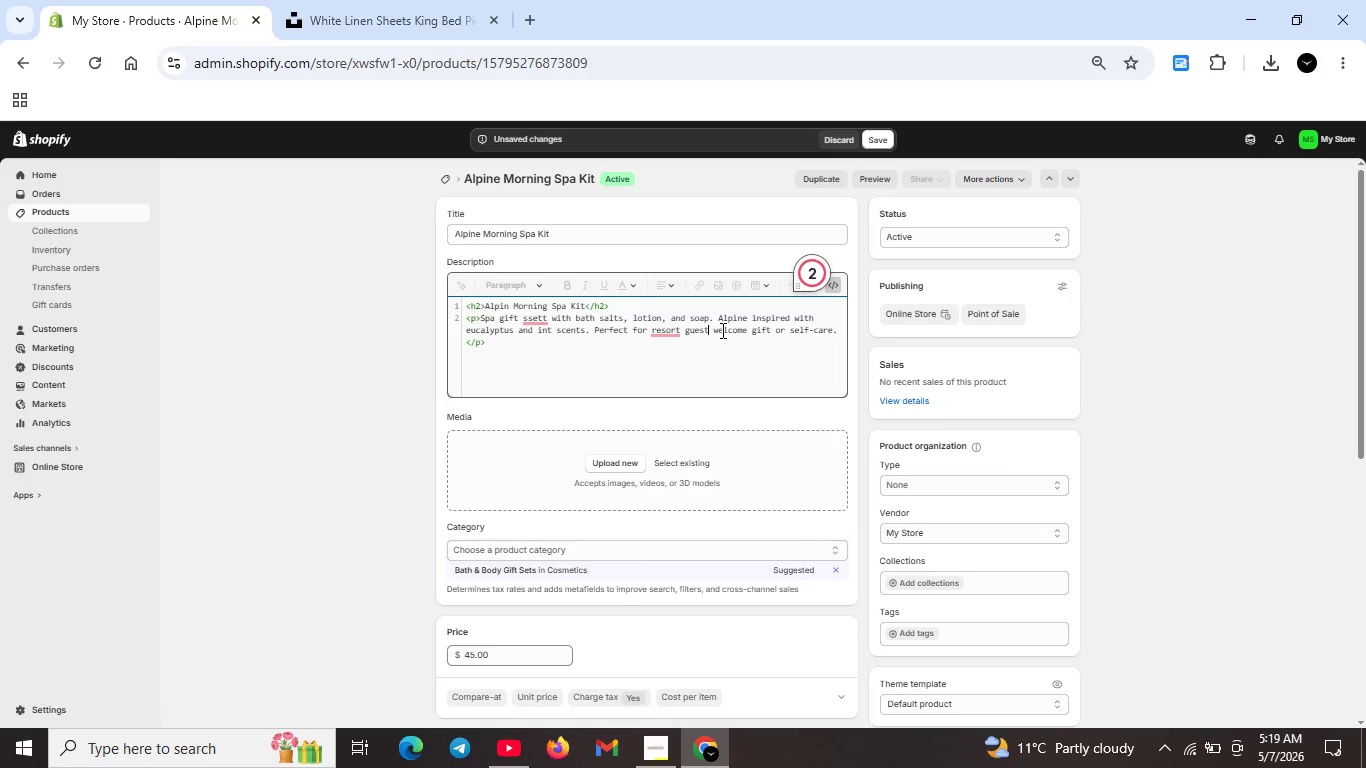 
left_click([667, 328])
 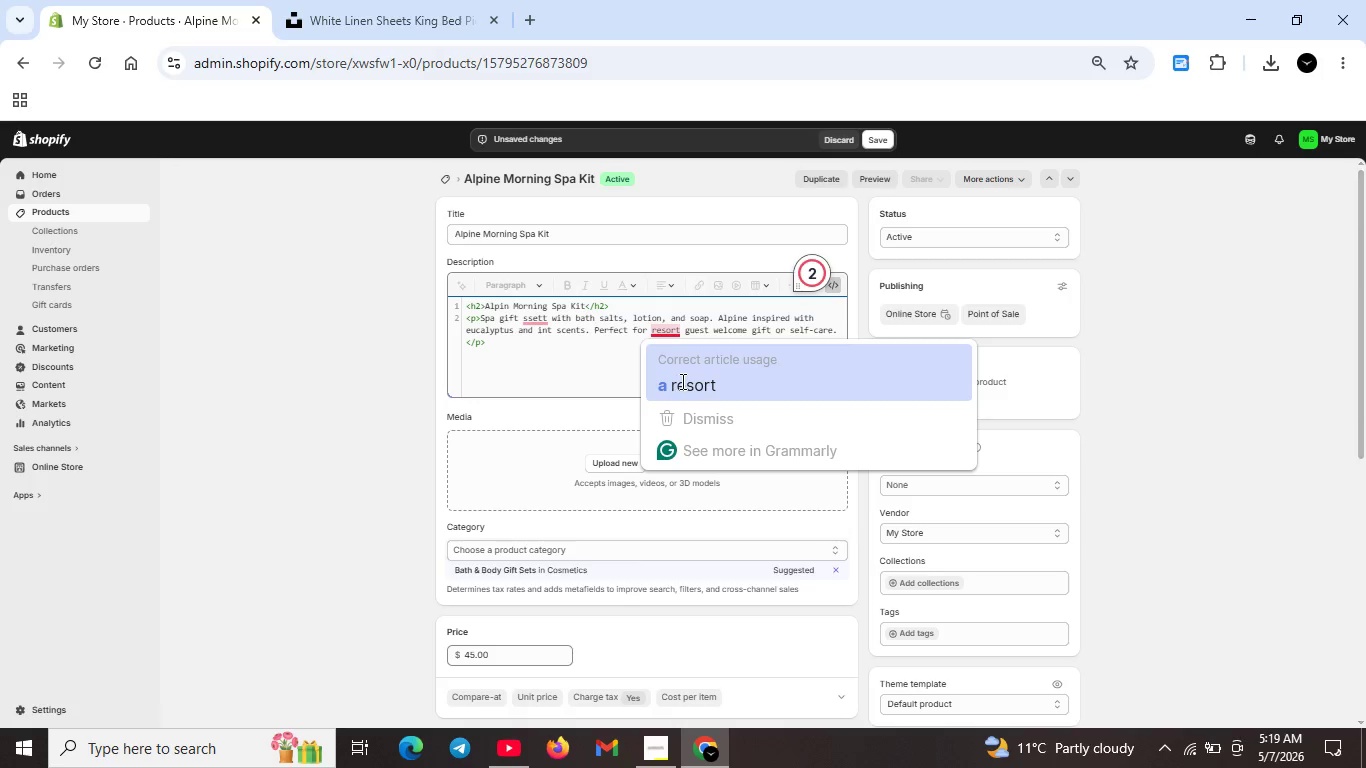 
left_click([681, 381])
 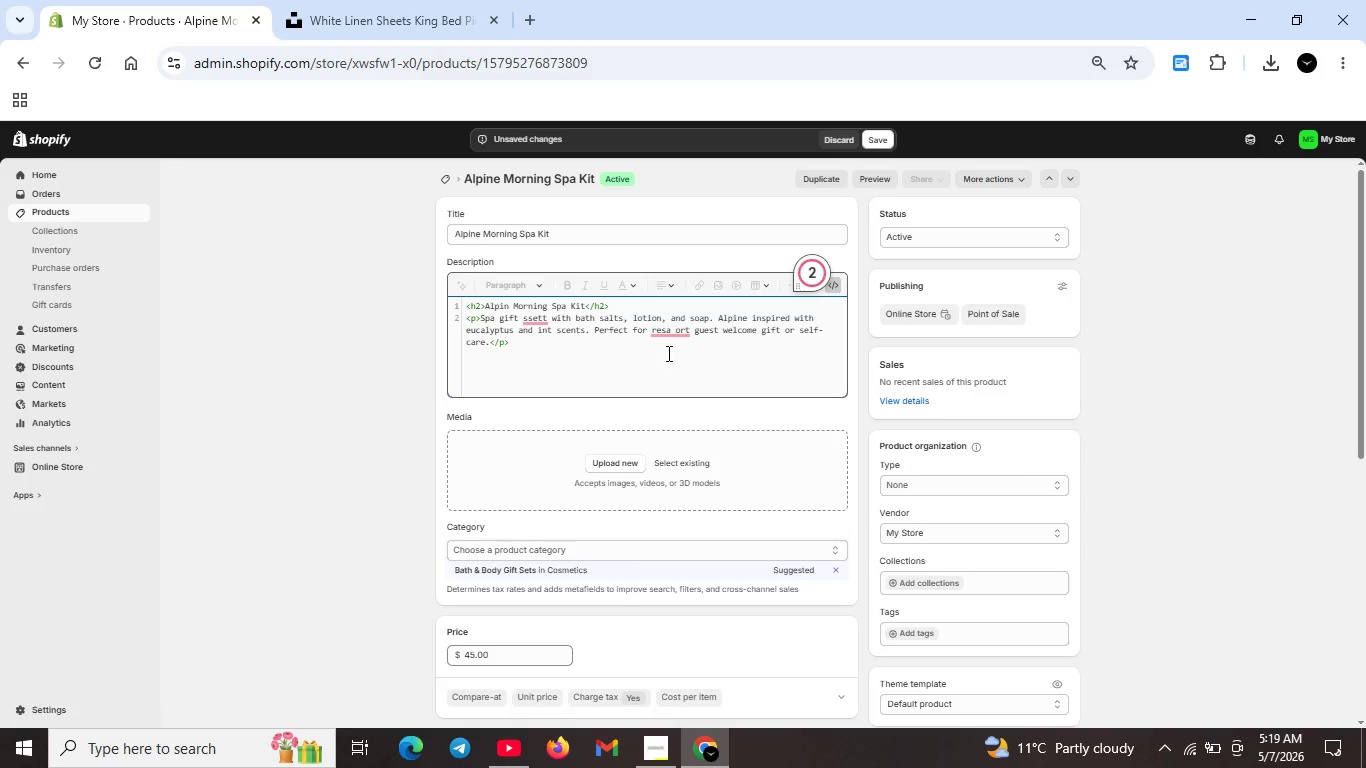 
left_click([669, 332])
 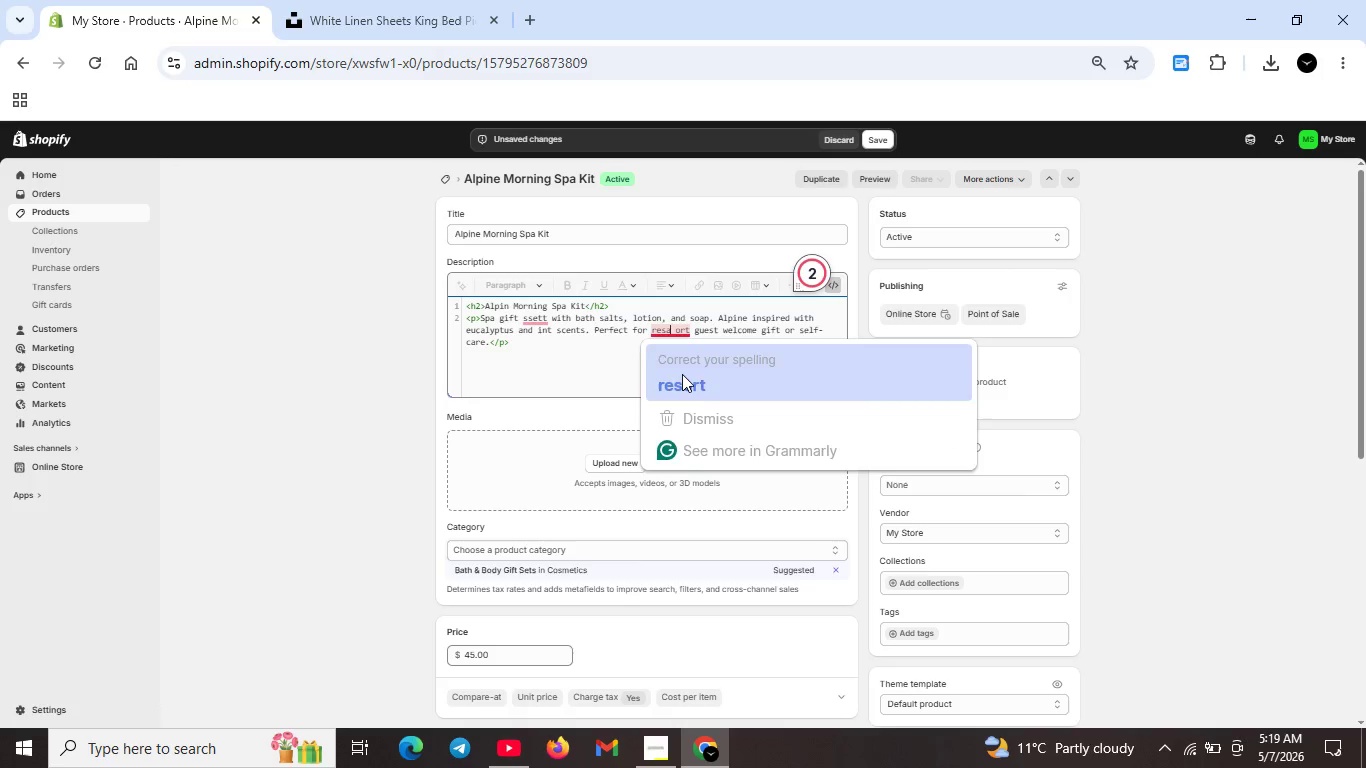 
left_click([682, 374])
 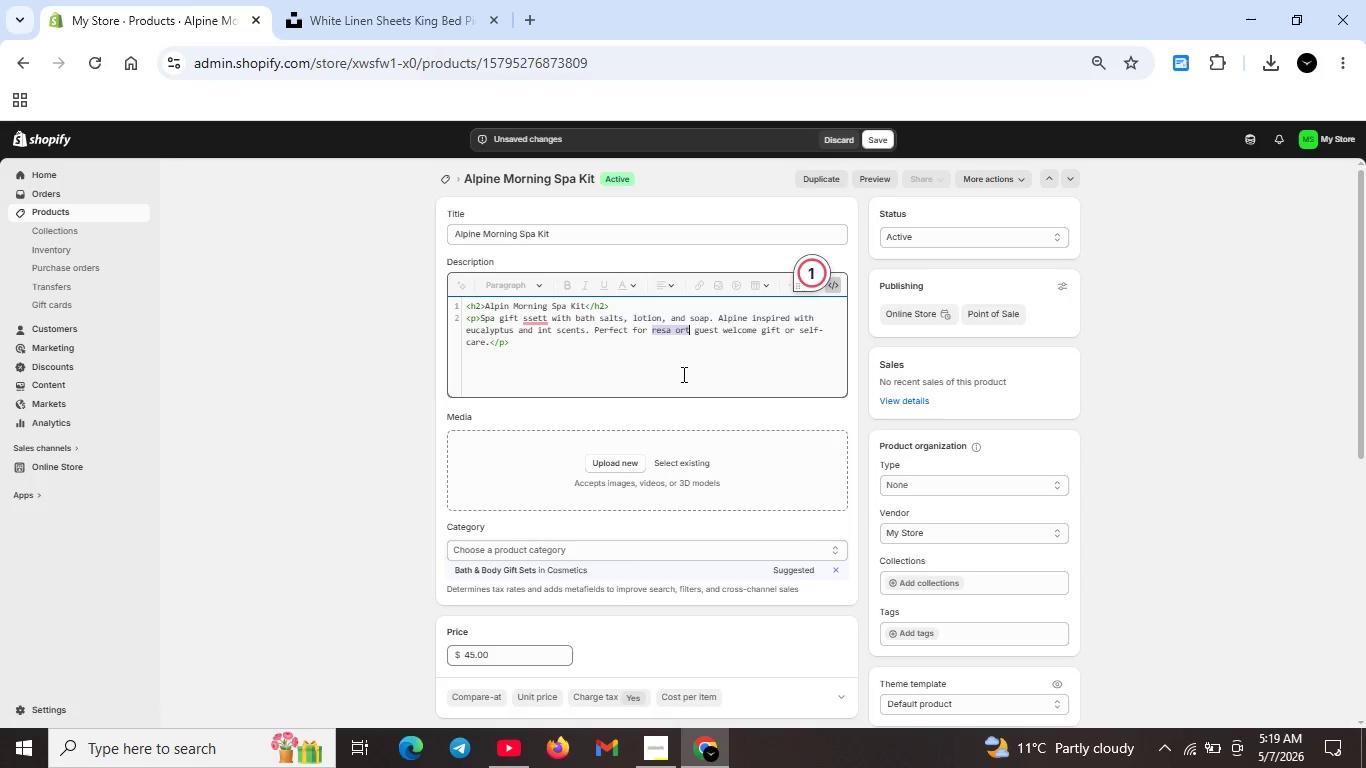 
hold_key(key=Unknown, duration=4.19)
 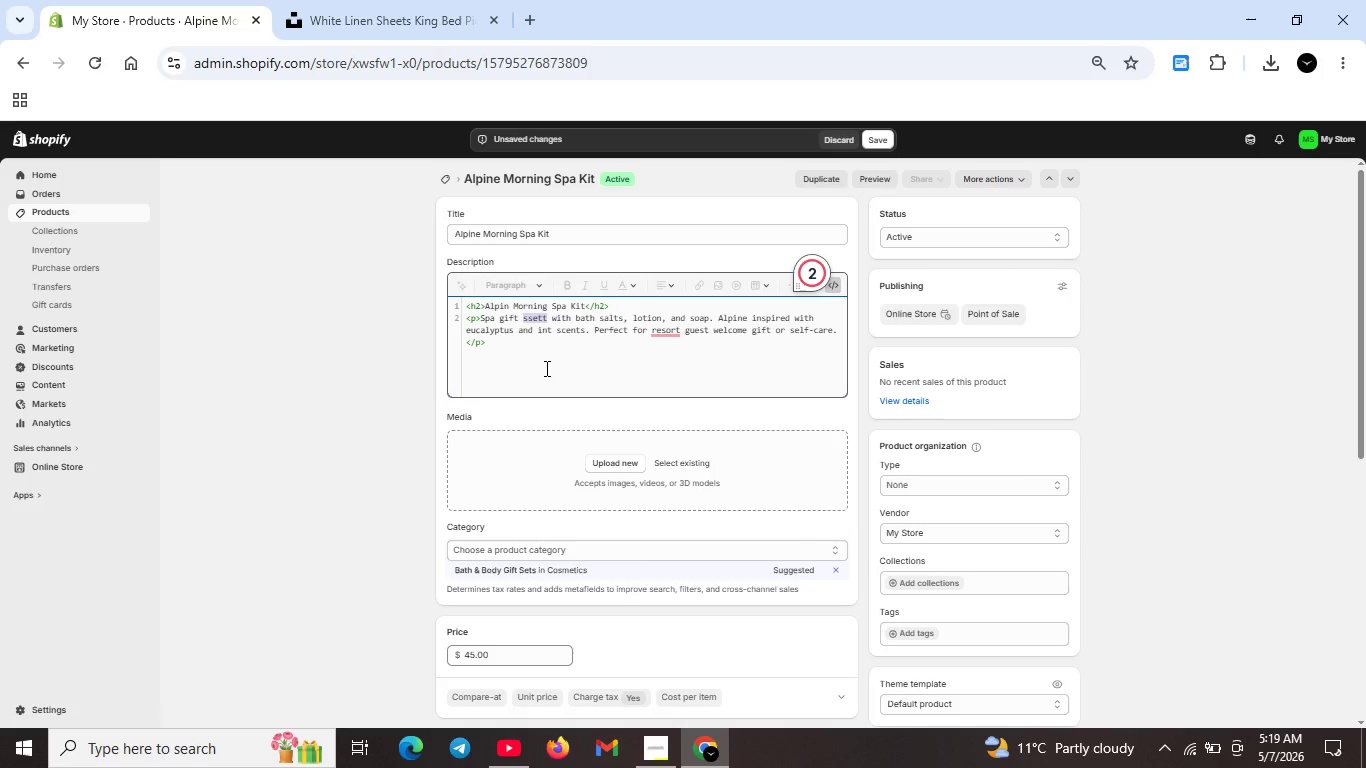 
left_click([545, 368])
 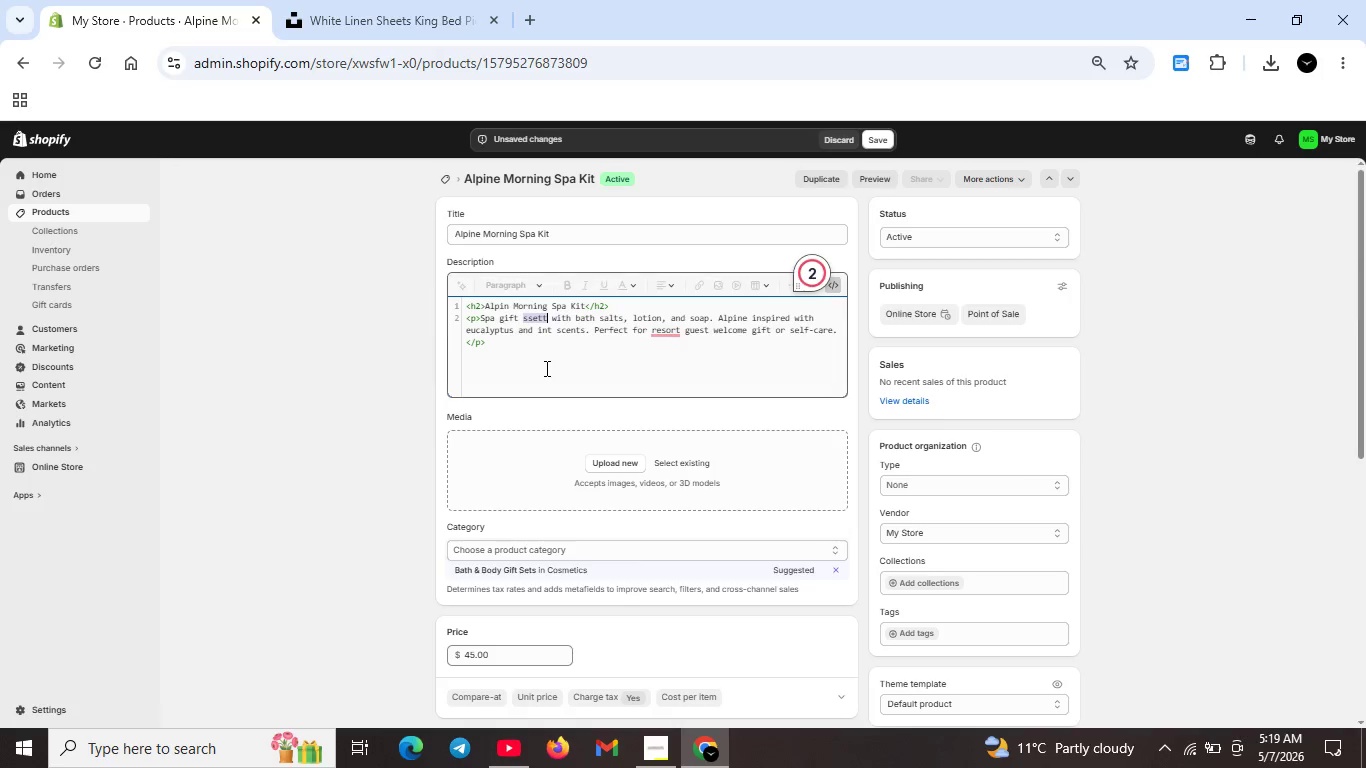 
hold_key(key=Unknown, duration=10.59)
 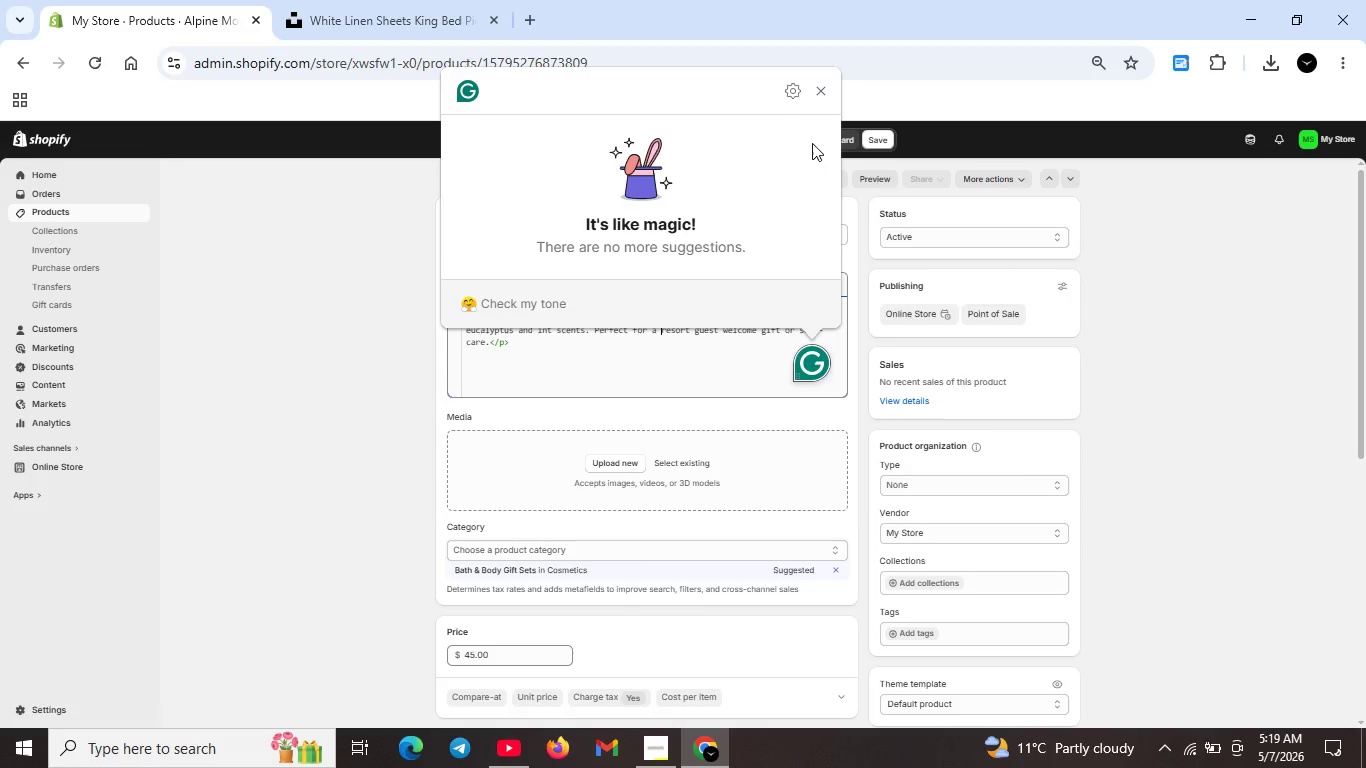 
left_click([661, 329])
 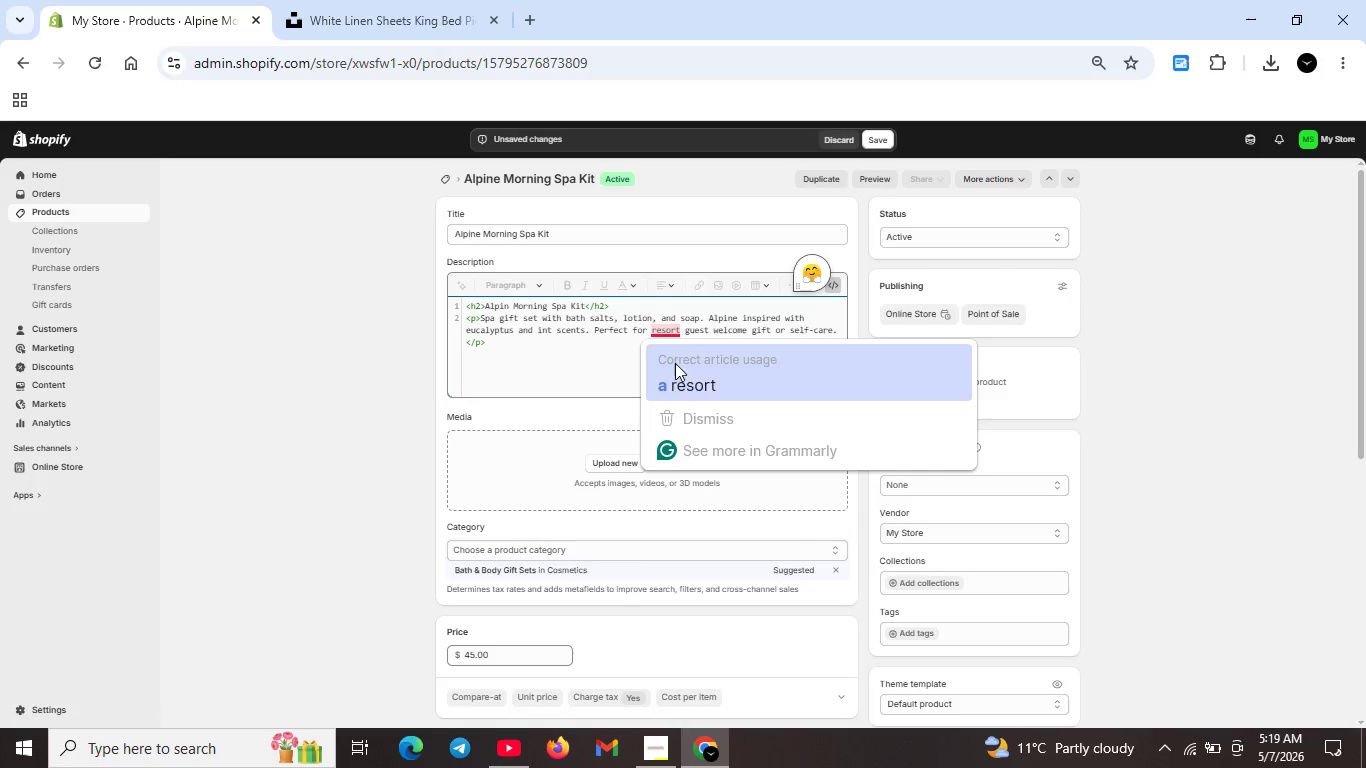 
left_click([663, 329])
 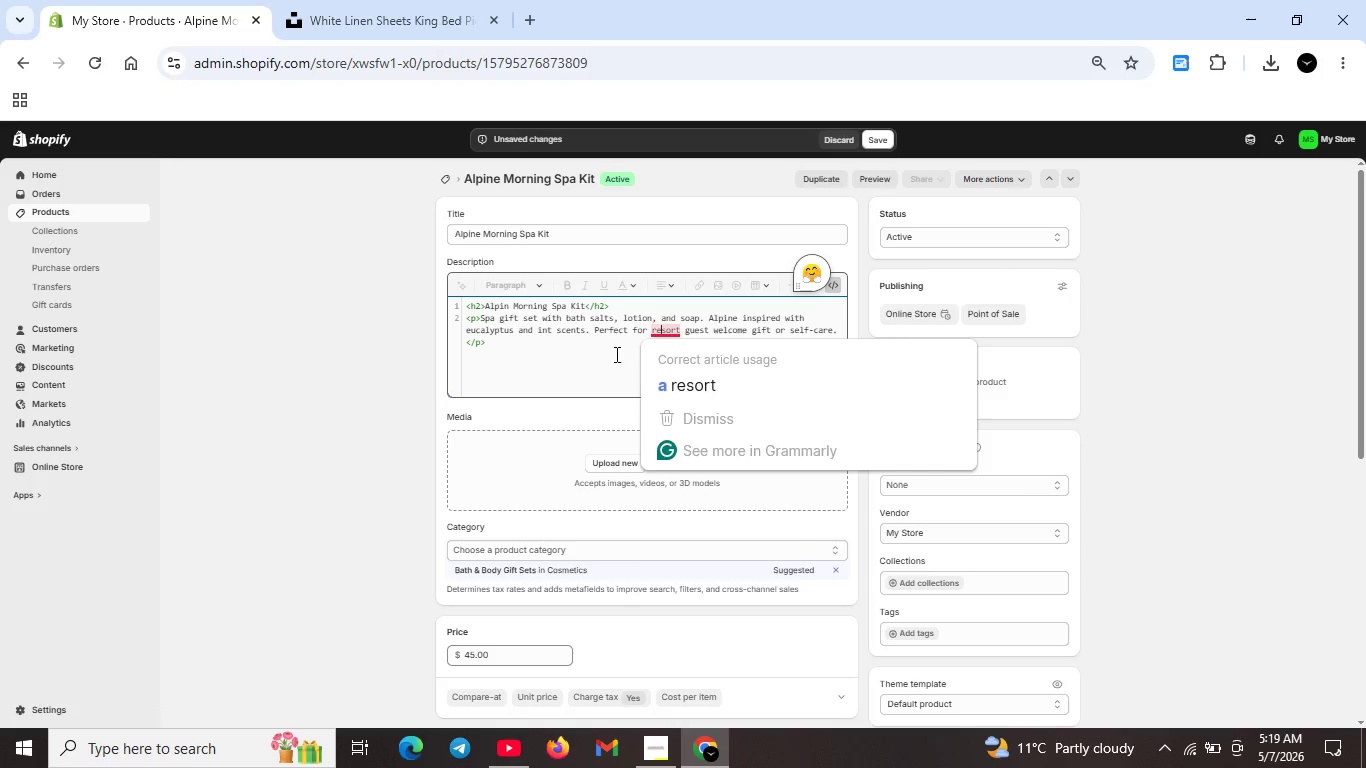 
left_click([615, 354])
 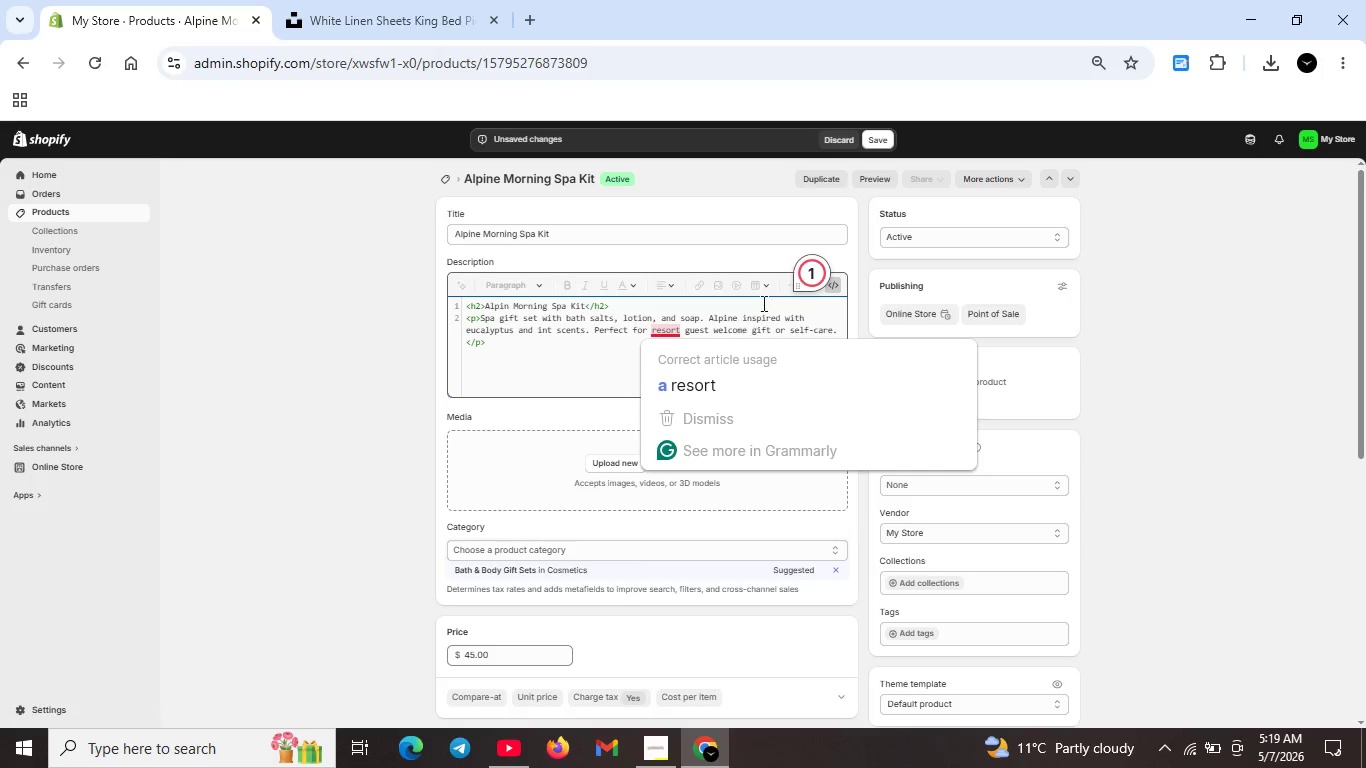 
left_click([814, 278])
 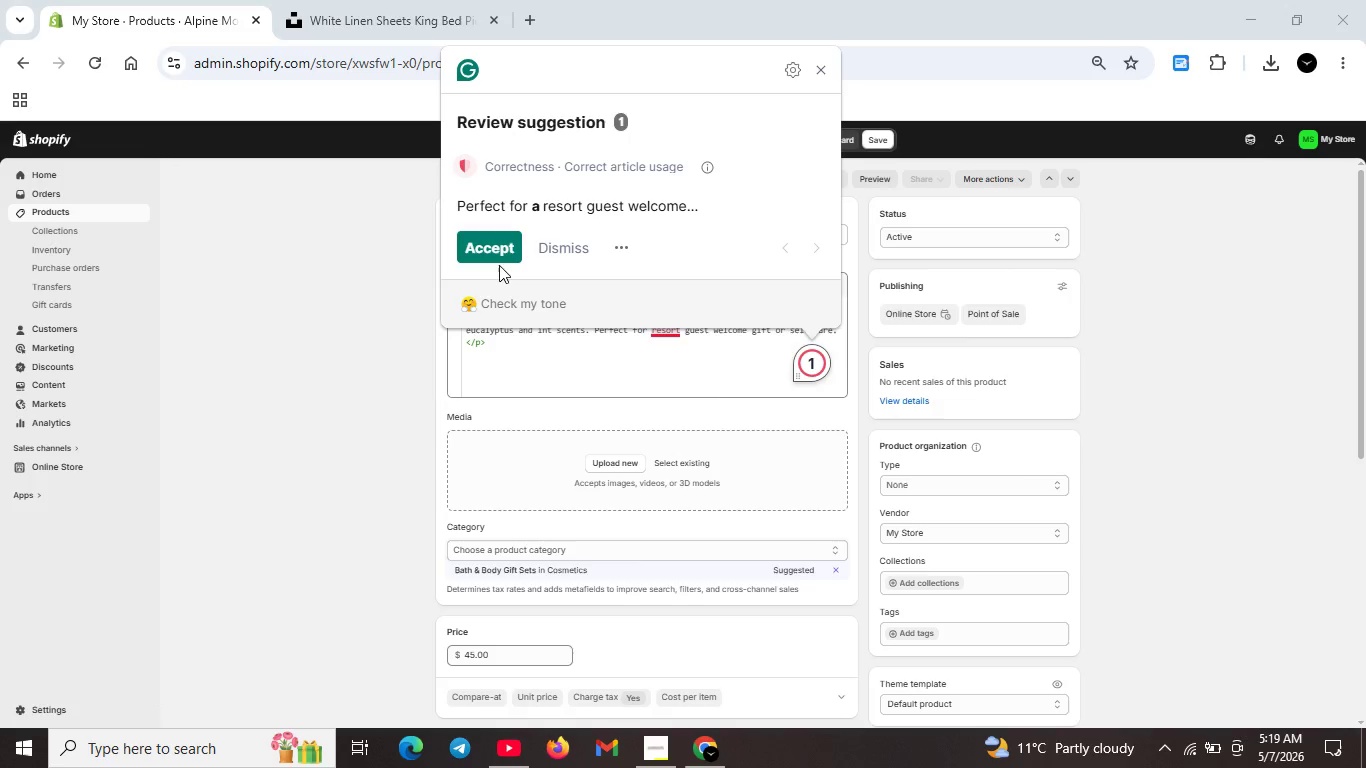 
left_click([499, 254])
 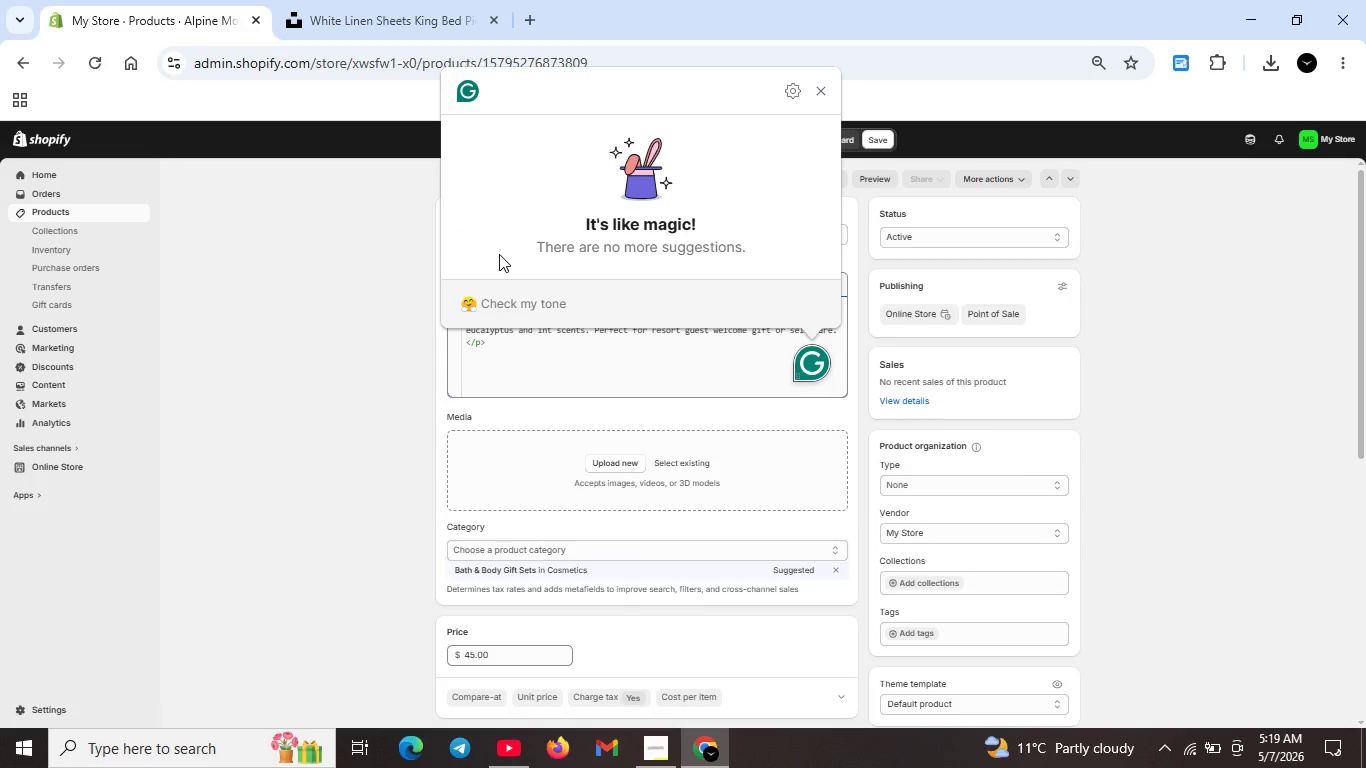 
key(Unknown)
 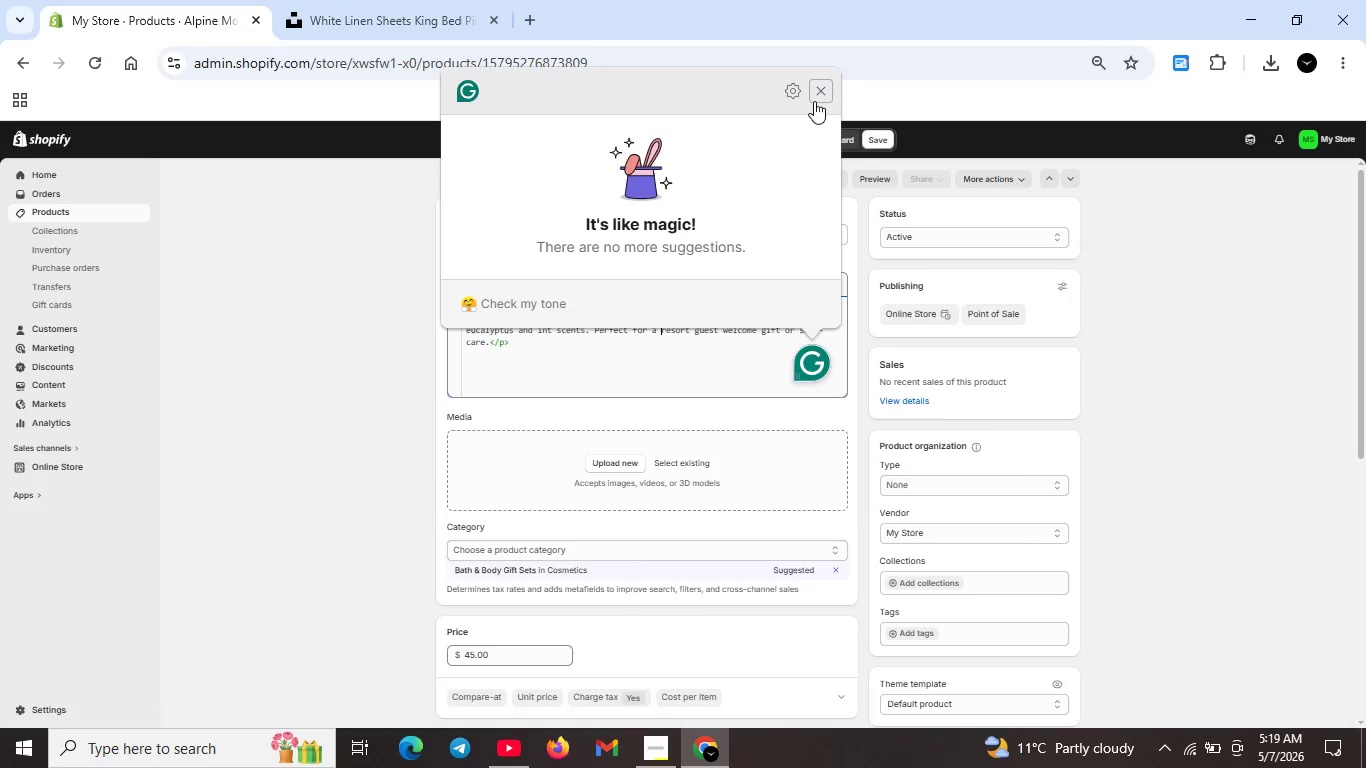 
left_click([817, 100])
 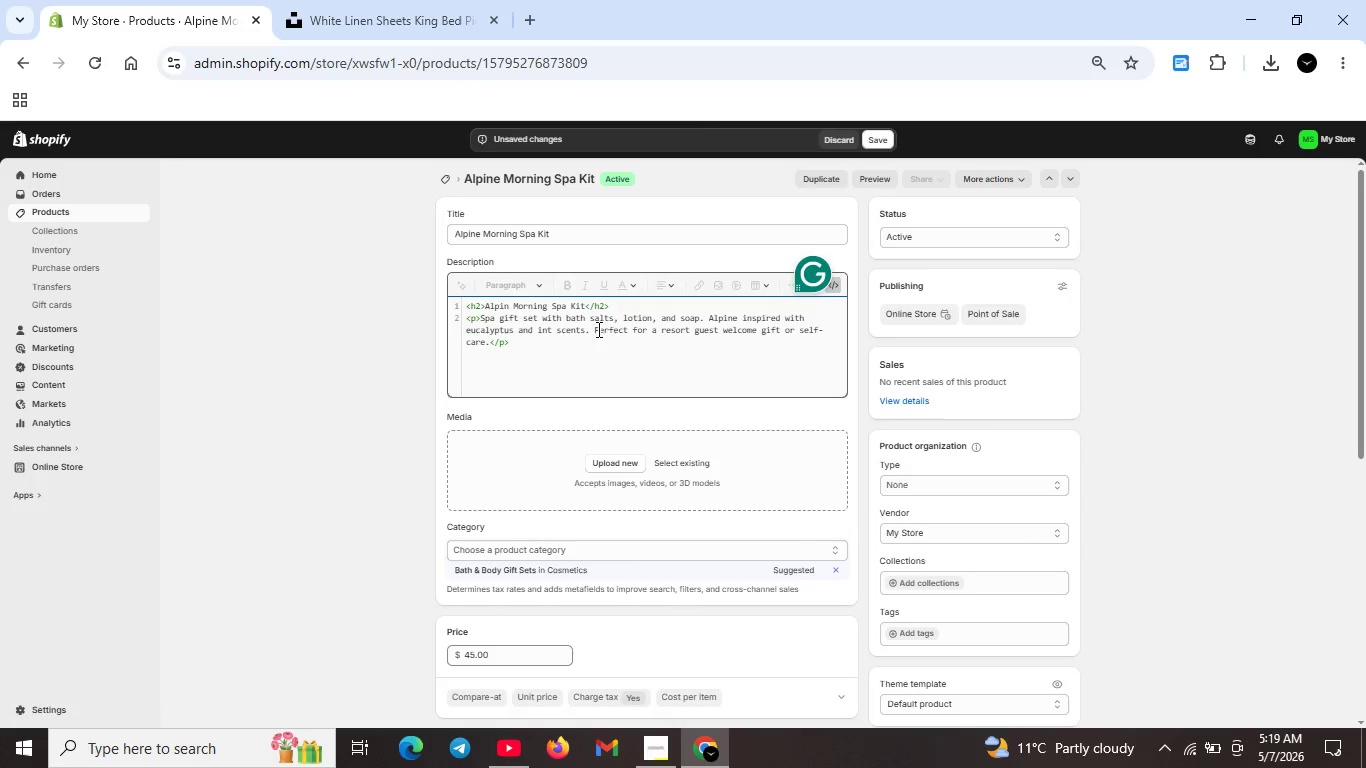 
wait(8.67)
 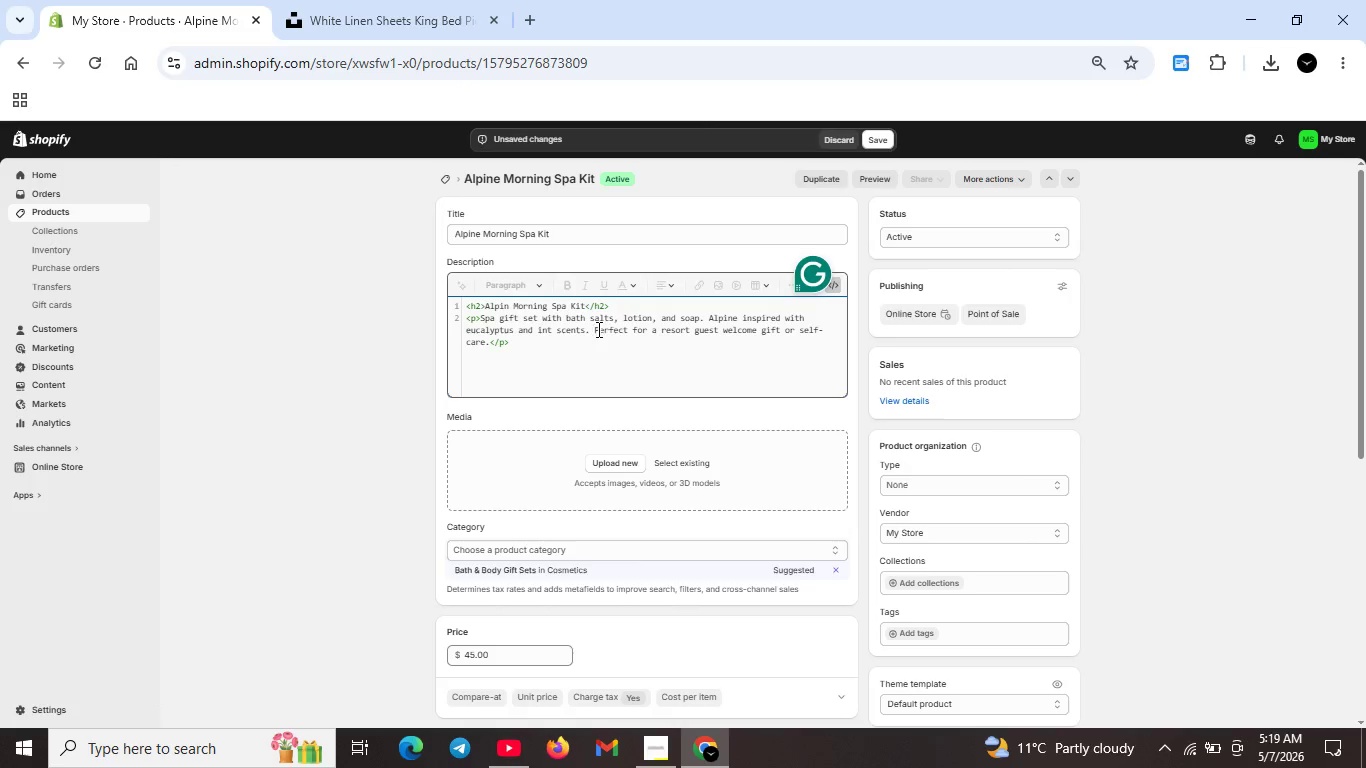 
scroll: coordinate [666, 370], scroll_direction: down, amount: 2.0
 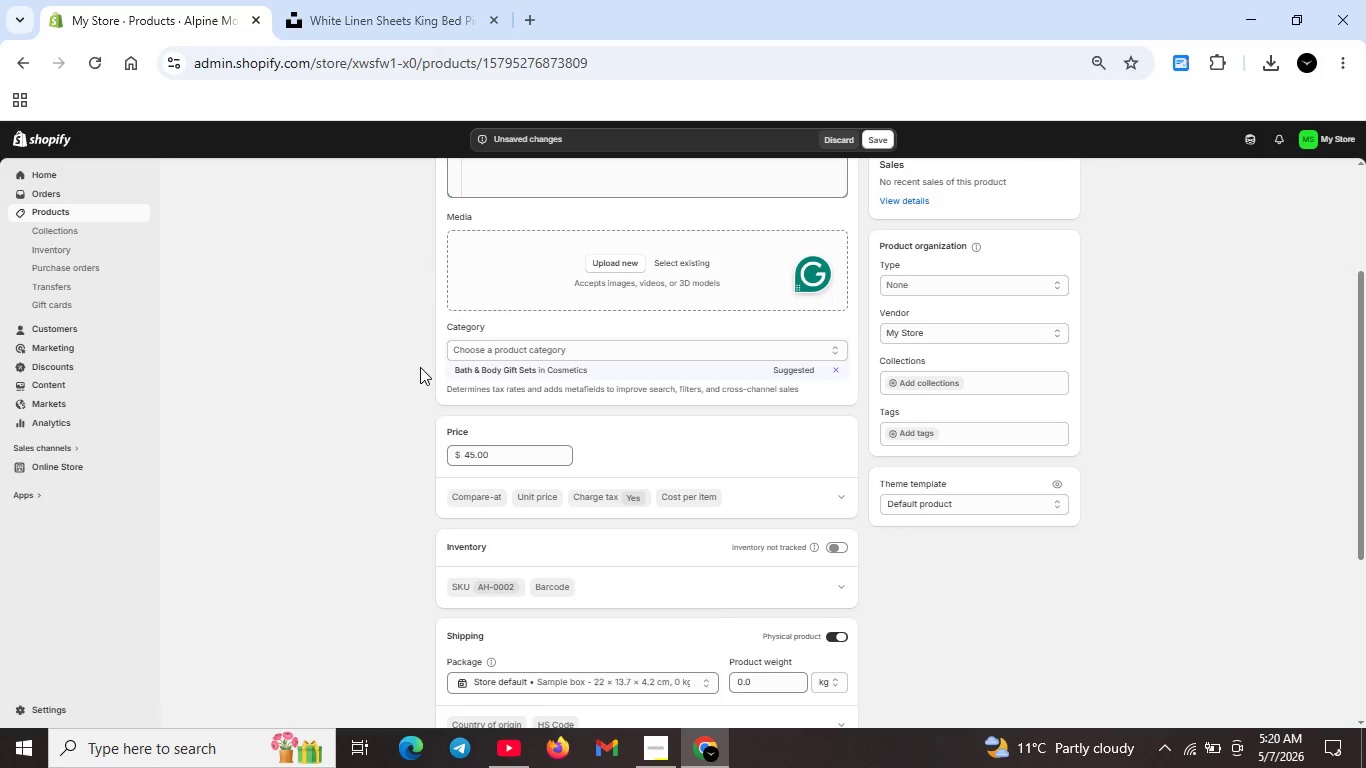 
scroll: coordinate [419, 325], scroll_direction: up, amount: 4.0
 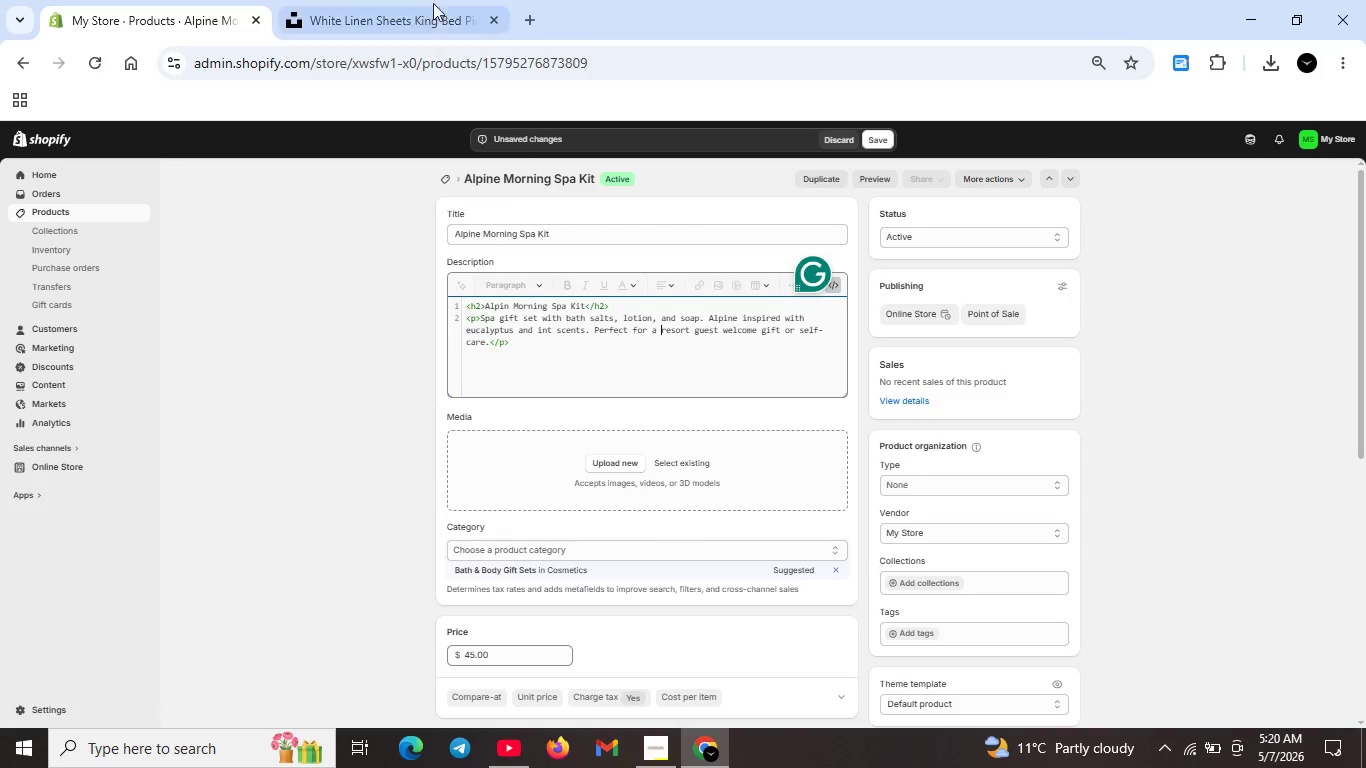 
left_click([445, 0])
 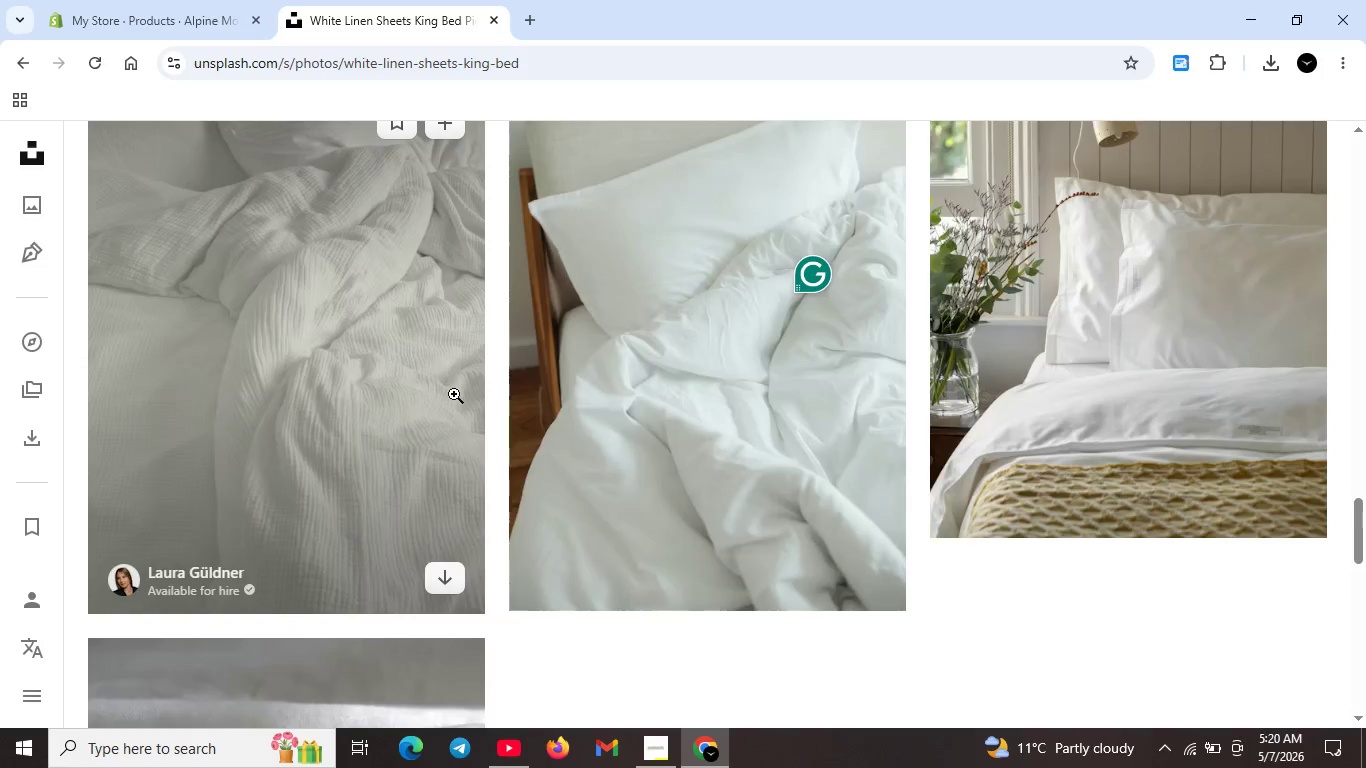 
scroll: coordinate [450, 398], scroll_direction: up, amount: 43.0
 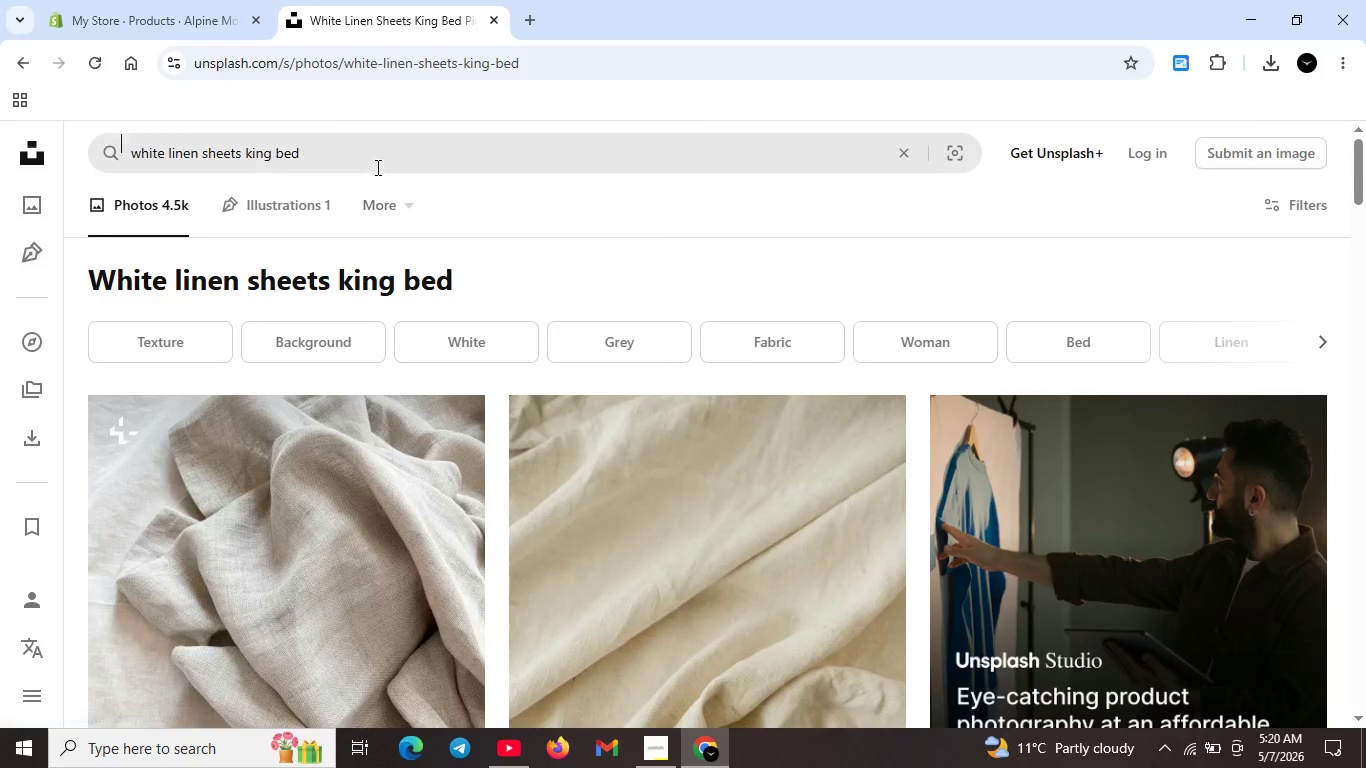 
left_click([376, 166])
 